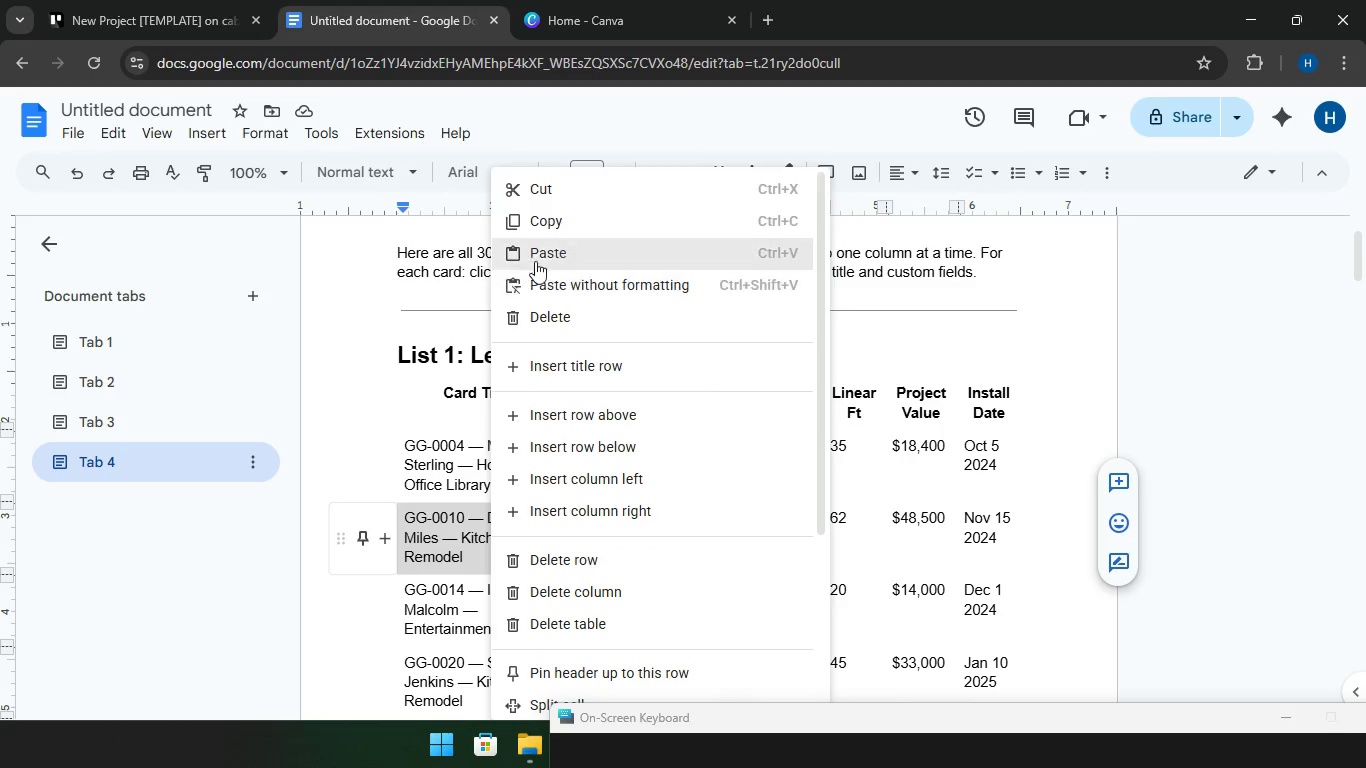 
left_click([539, 222])
 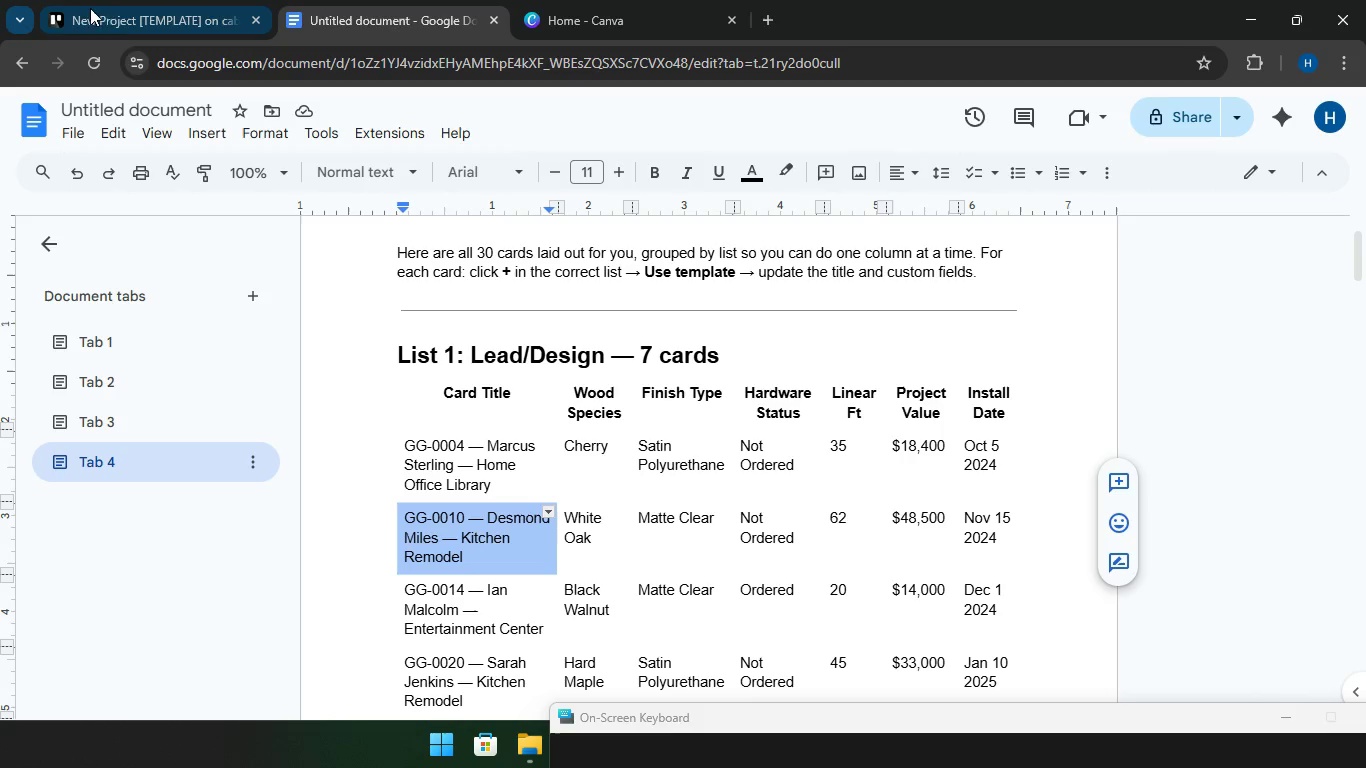 
left_click([122, 12])
 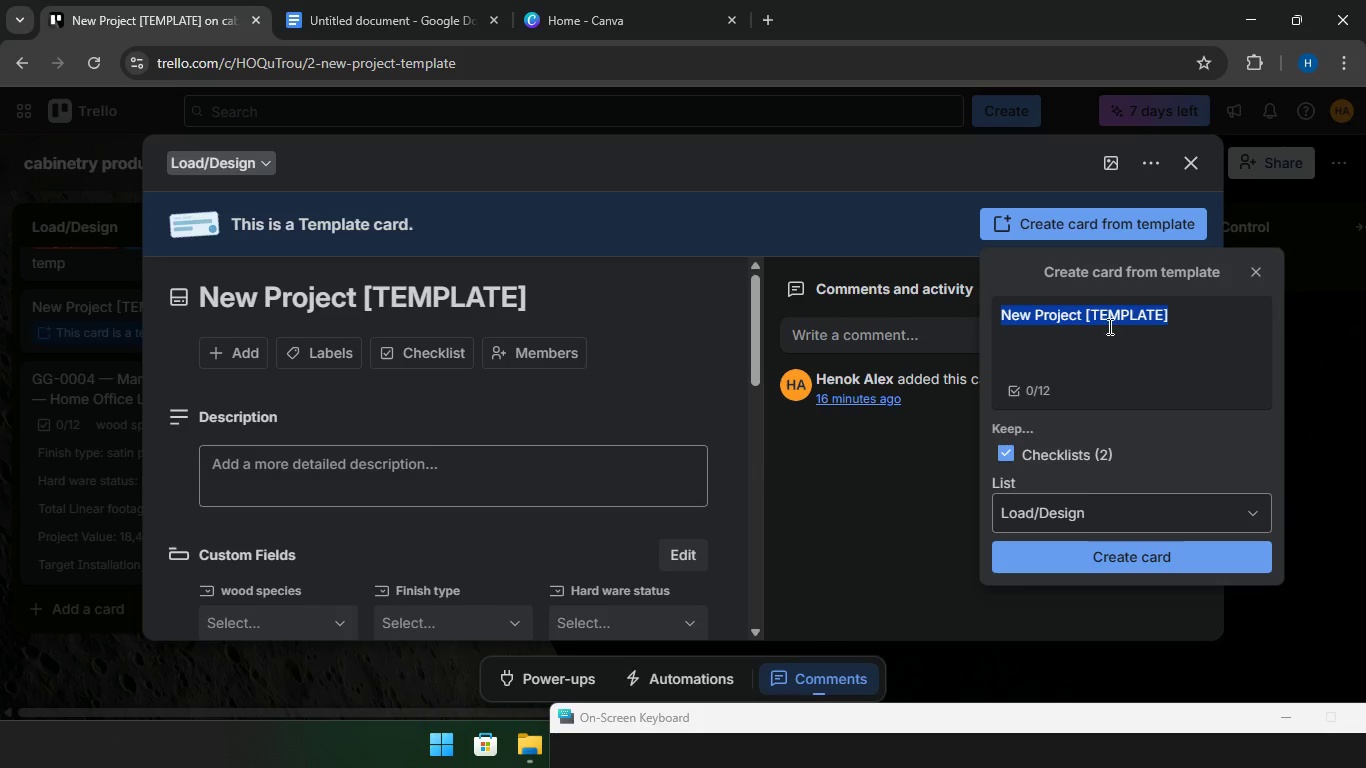 
right_click([1104, 307])
 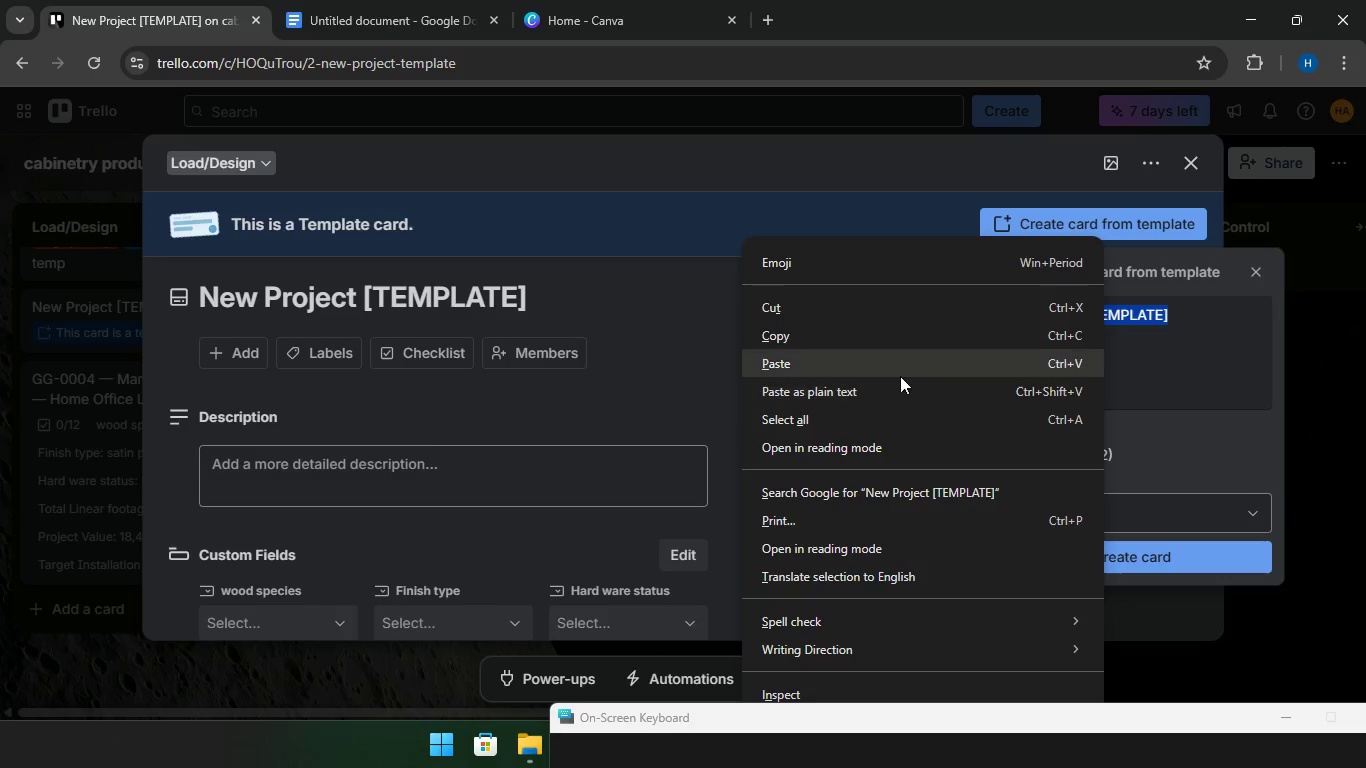 
left_click([897, 368])
 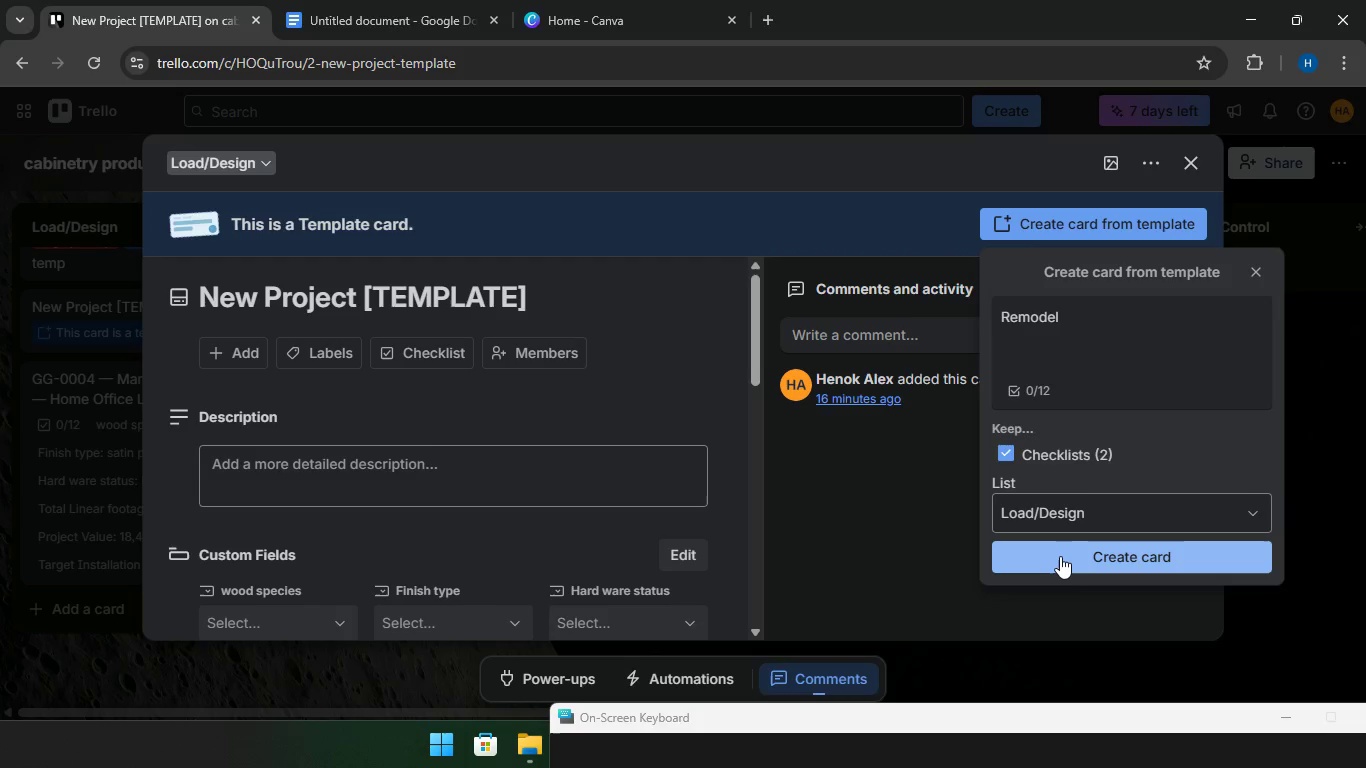 
left_click([1060, 556])
 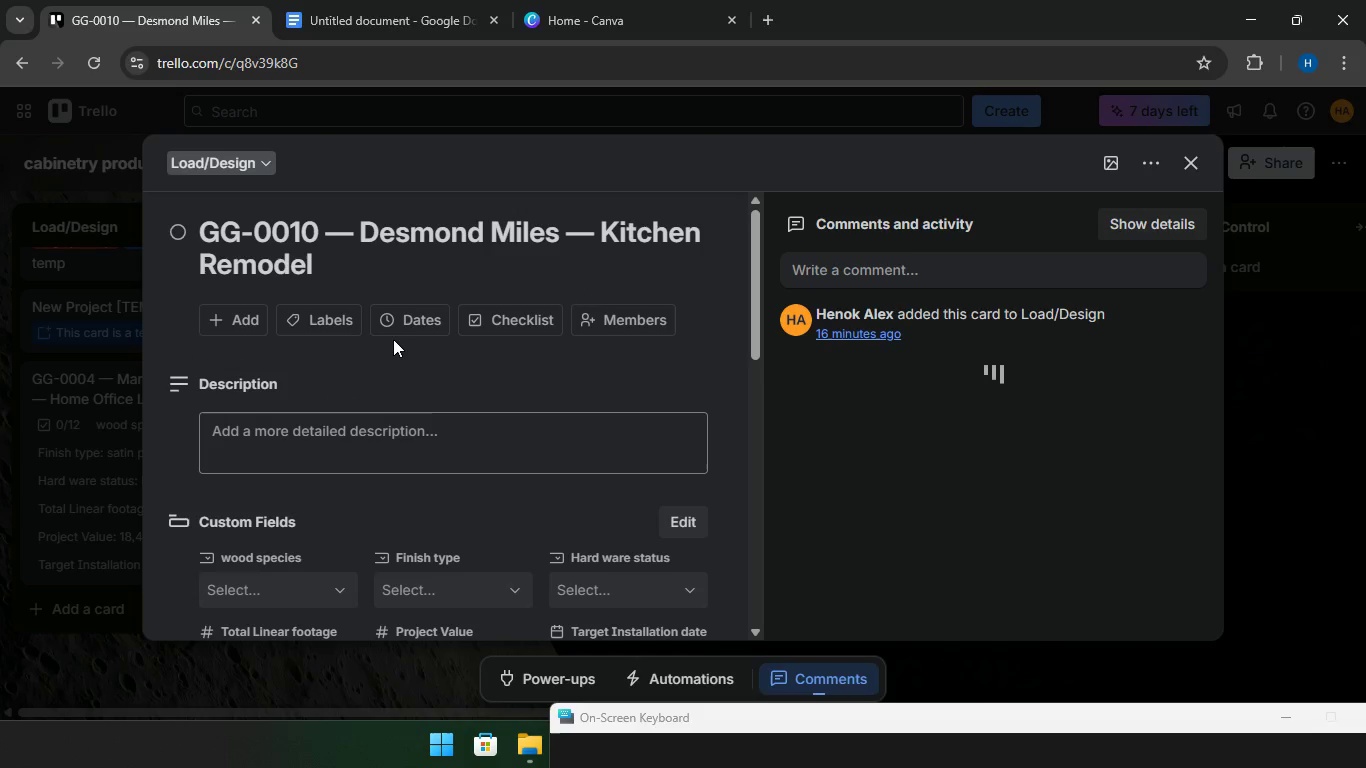 
wait(5.19)
 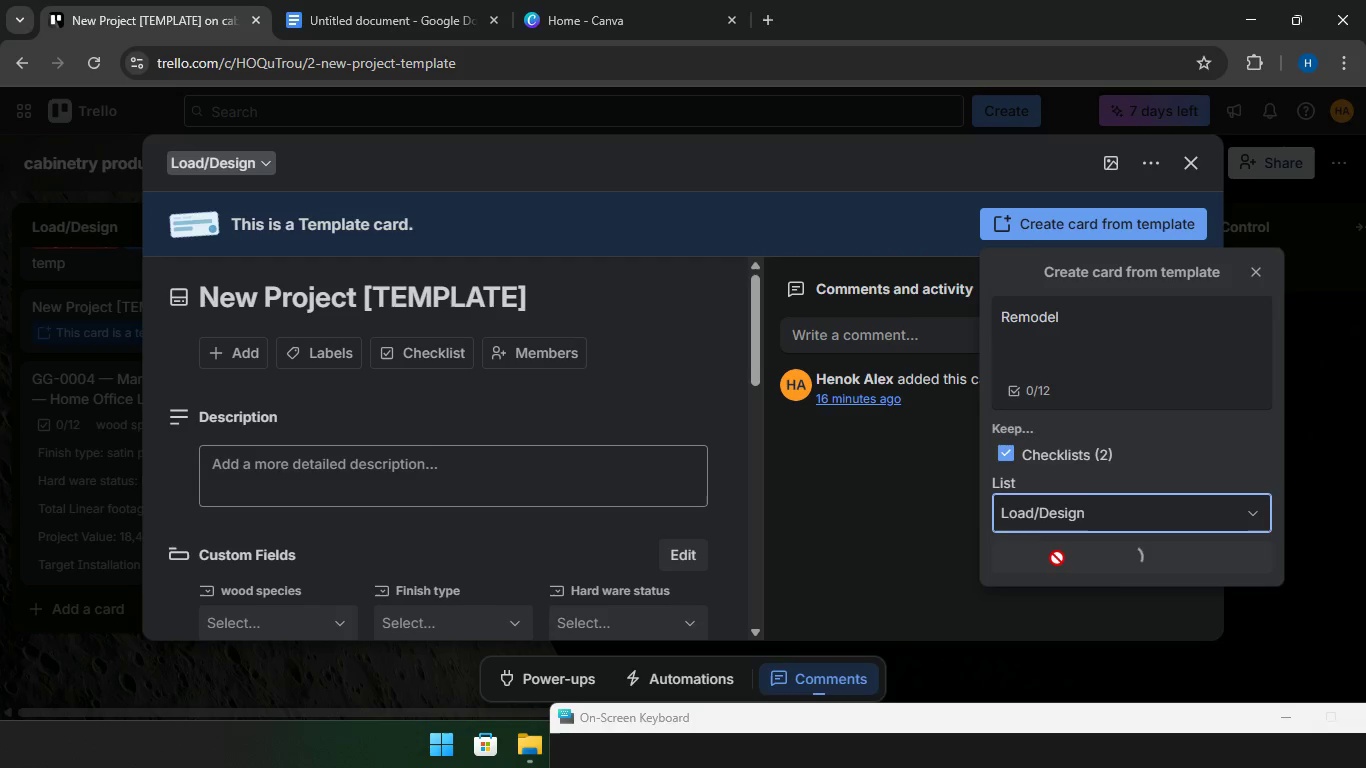 
scroll: coordinate [479, 518], scroll_direction: down, amount: 2.0
 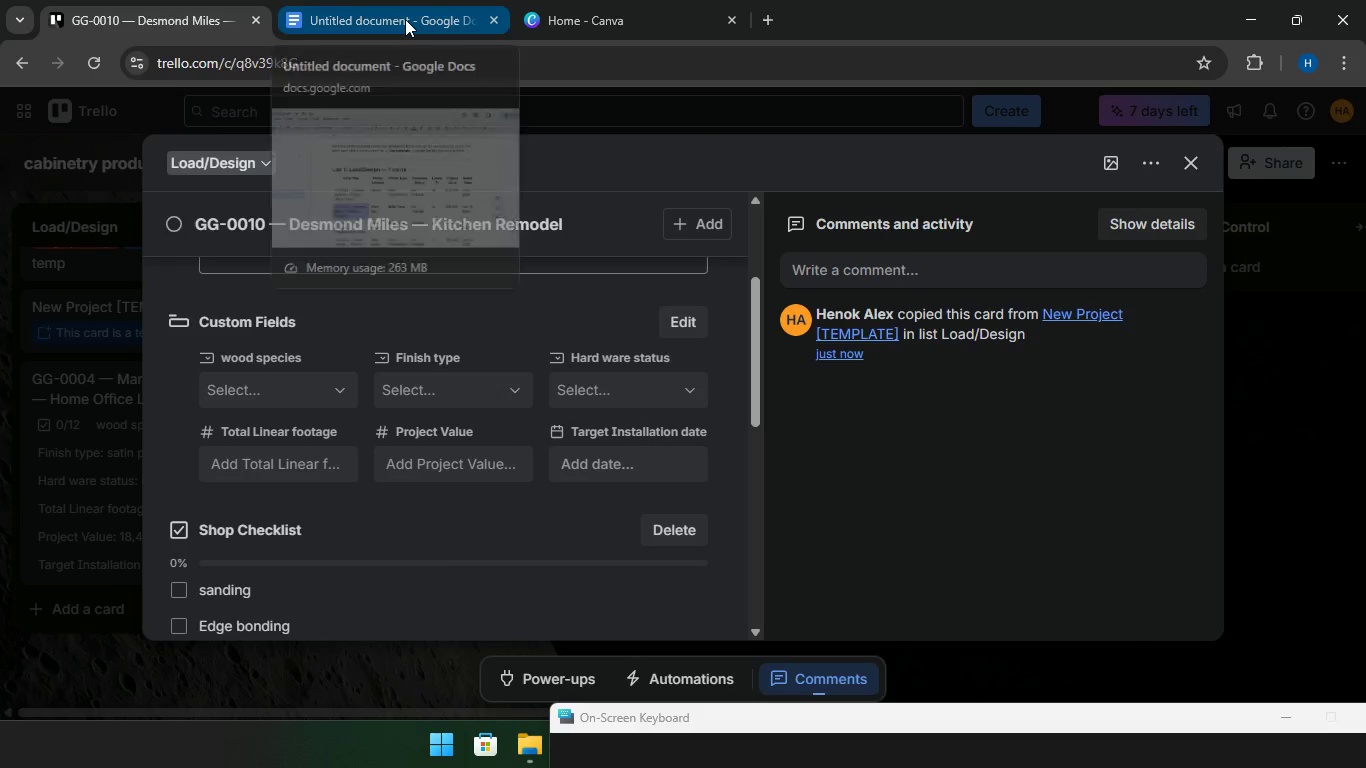 
left_click([404, 14])
 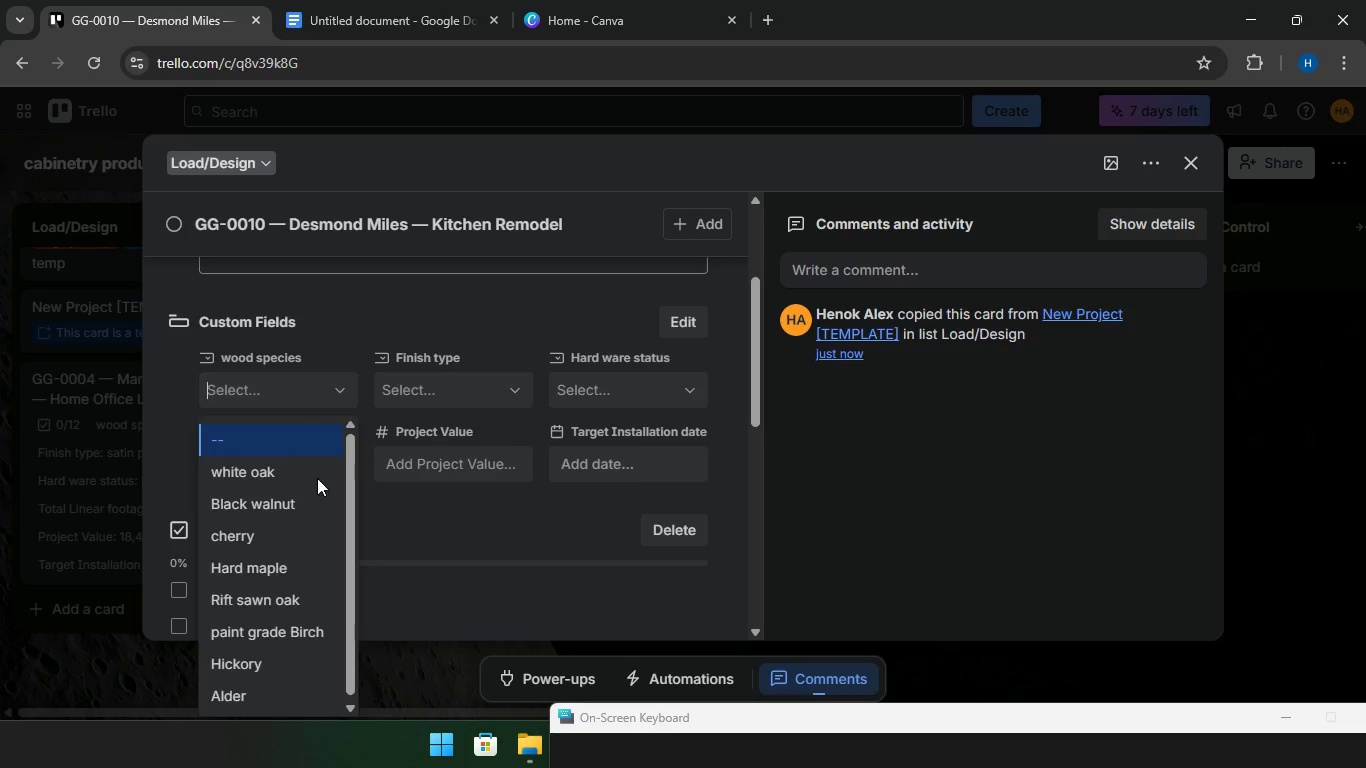 
wait(6.27)
 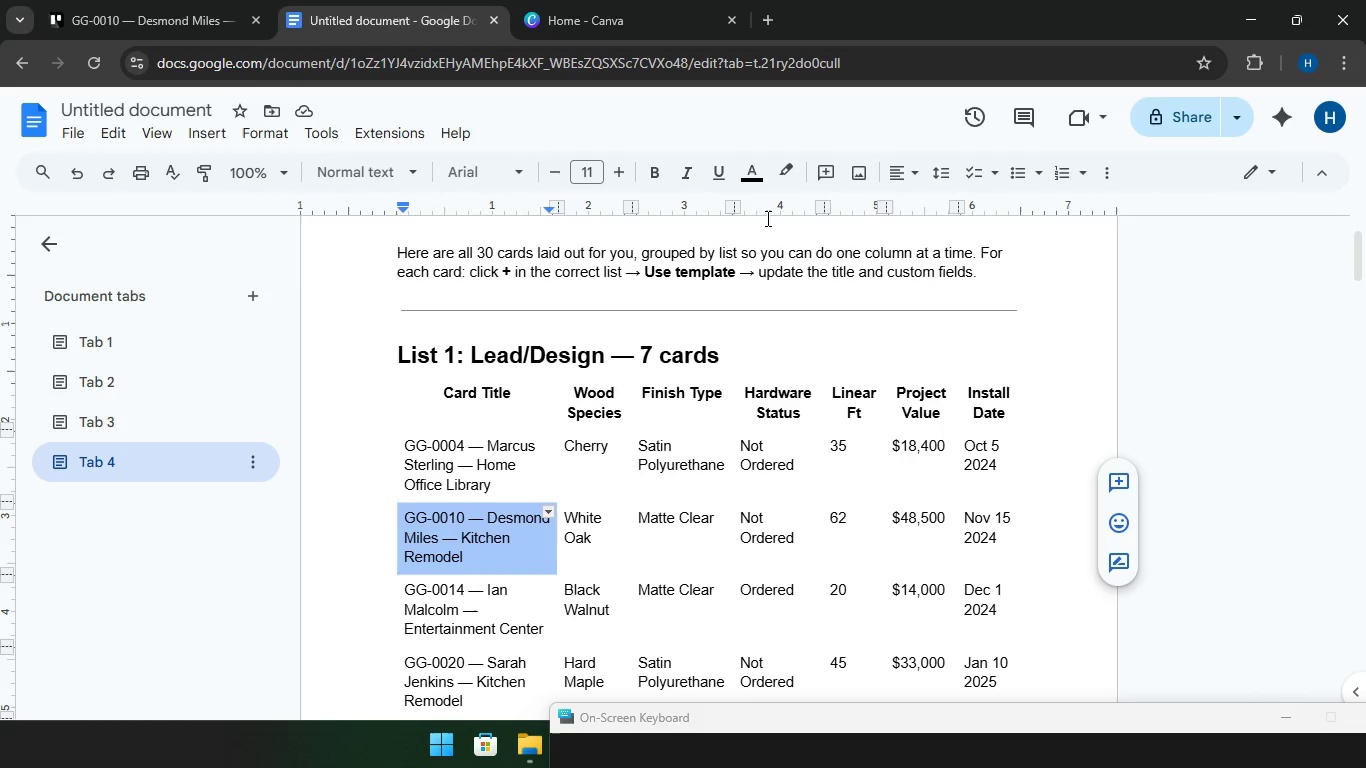 
left_click_drag(start_coordinate=[394, 400], to_coordinate=[399, 402])
 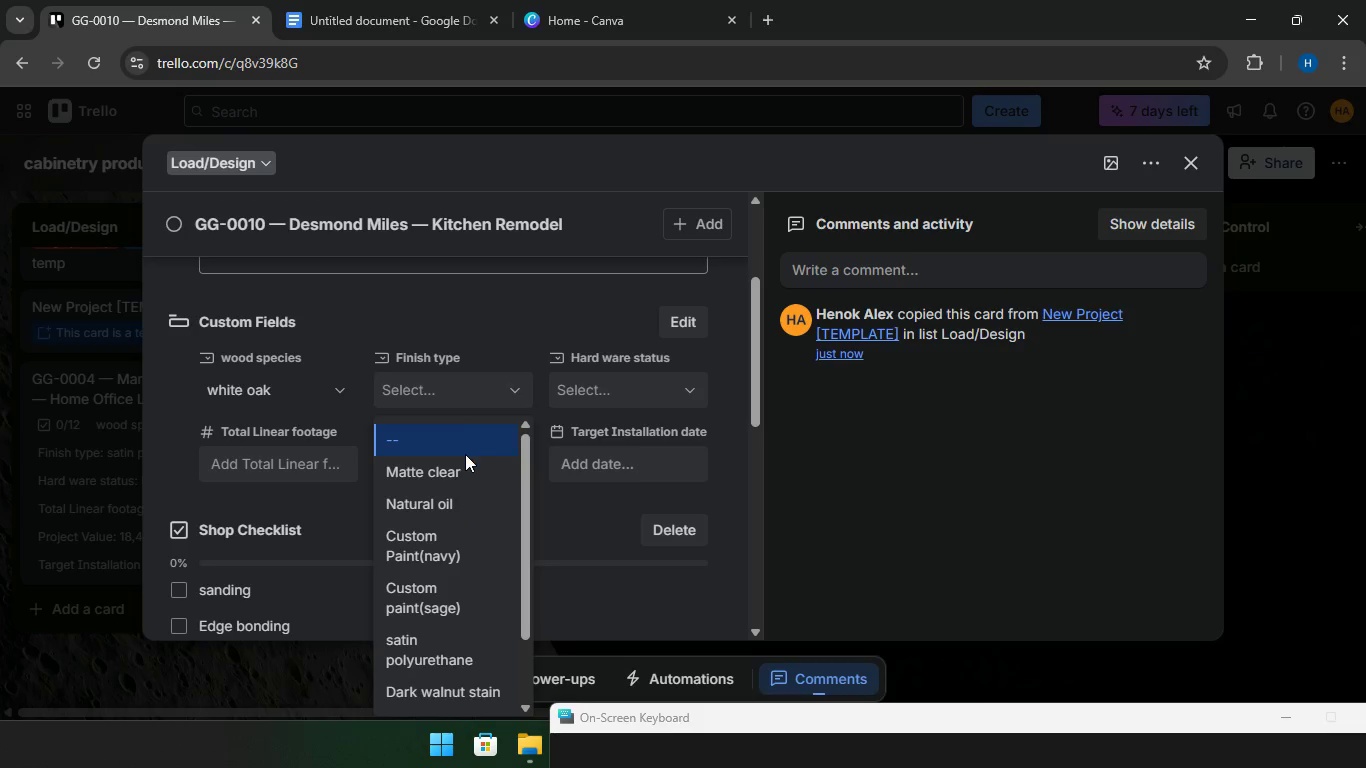 
left_click([465, 463])
 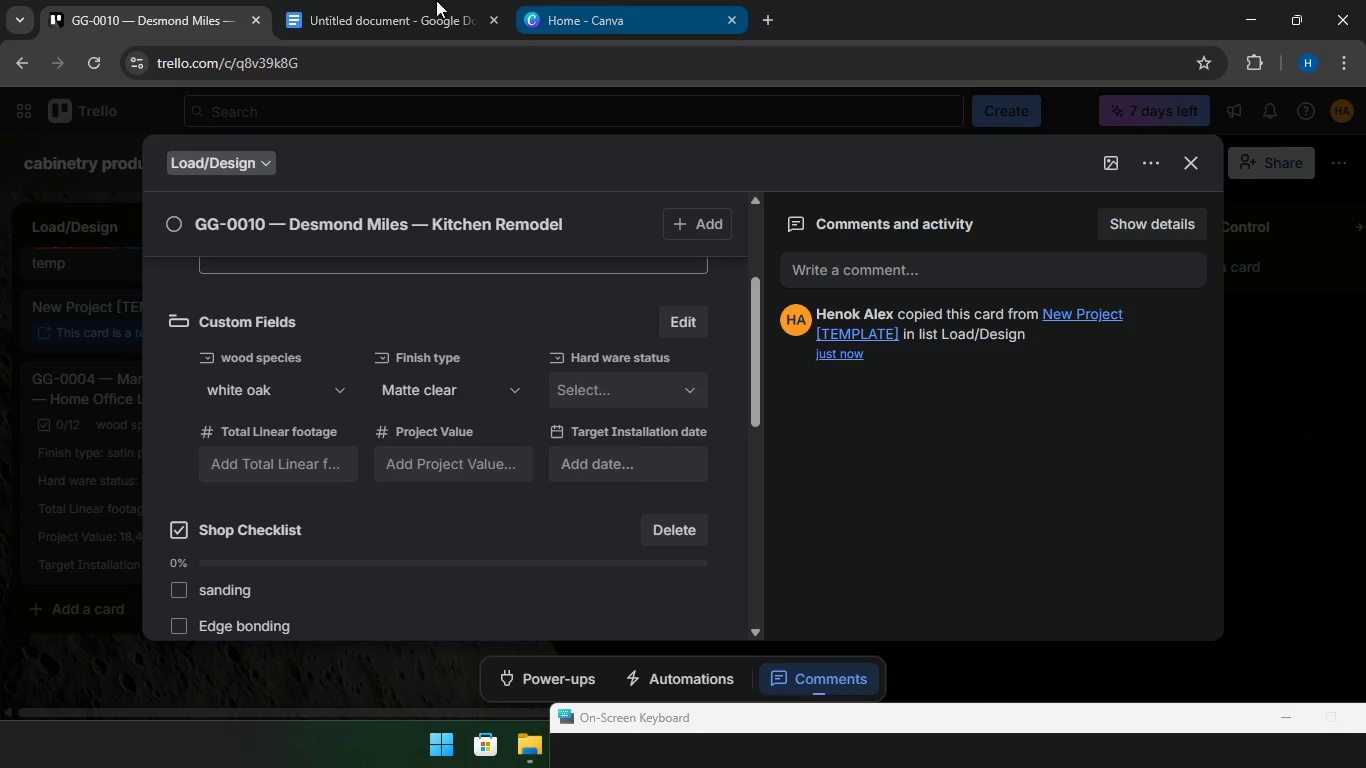 
left_click([374, 7])
 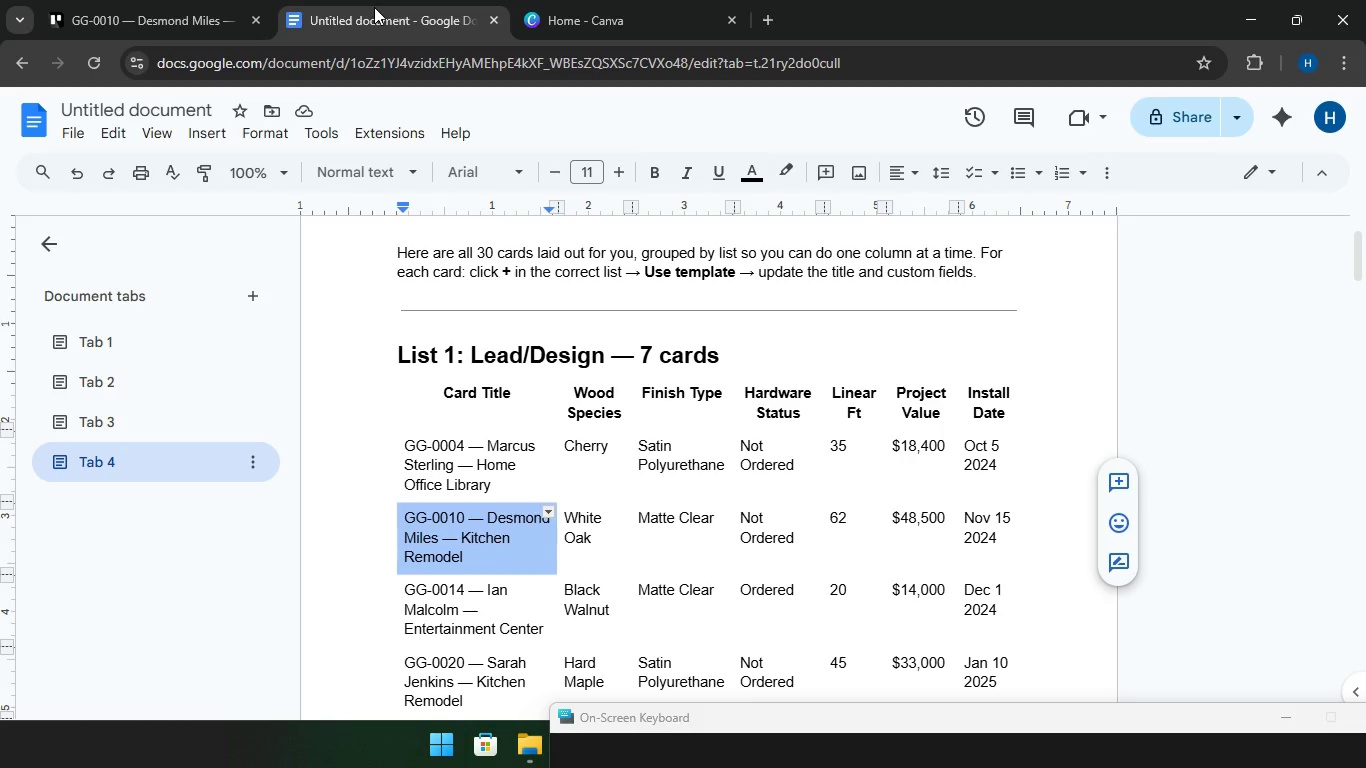 
left_click([118, 2])
 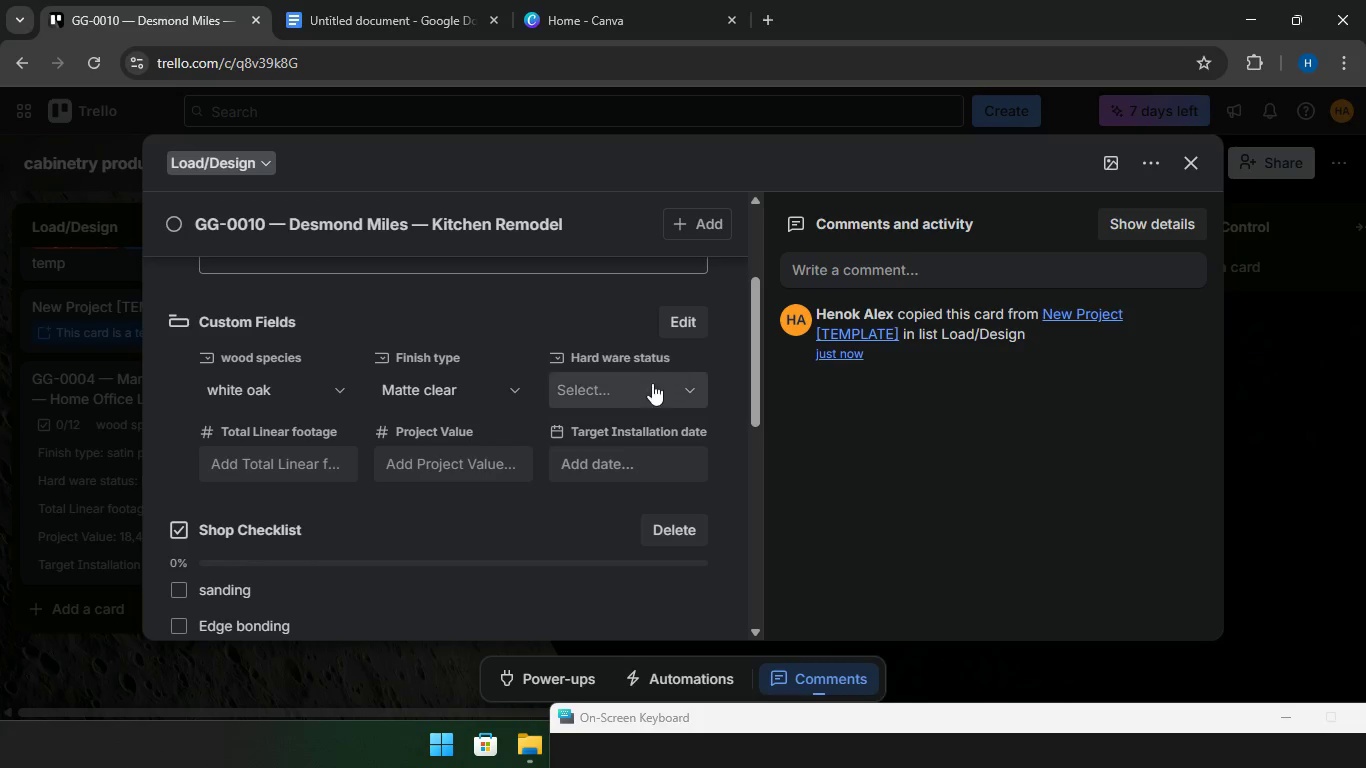 
left_click([655, 381])
 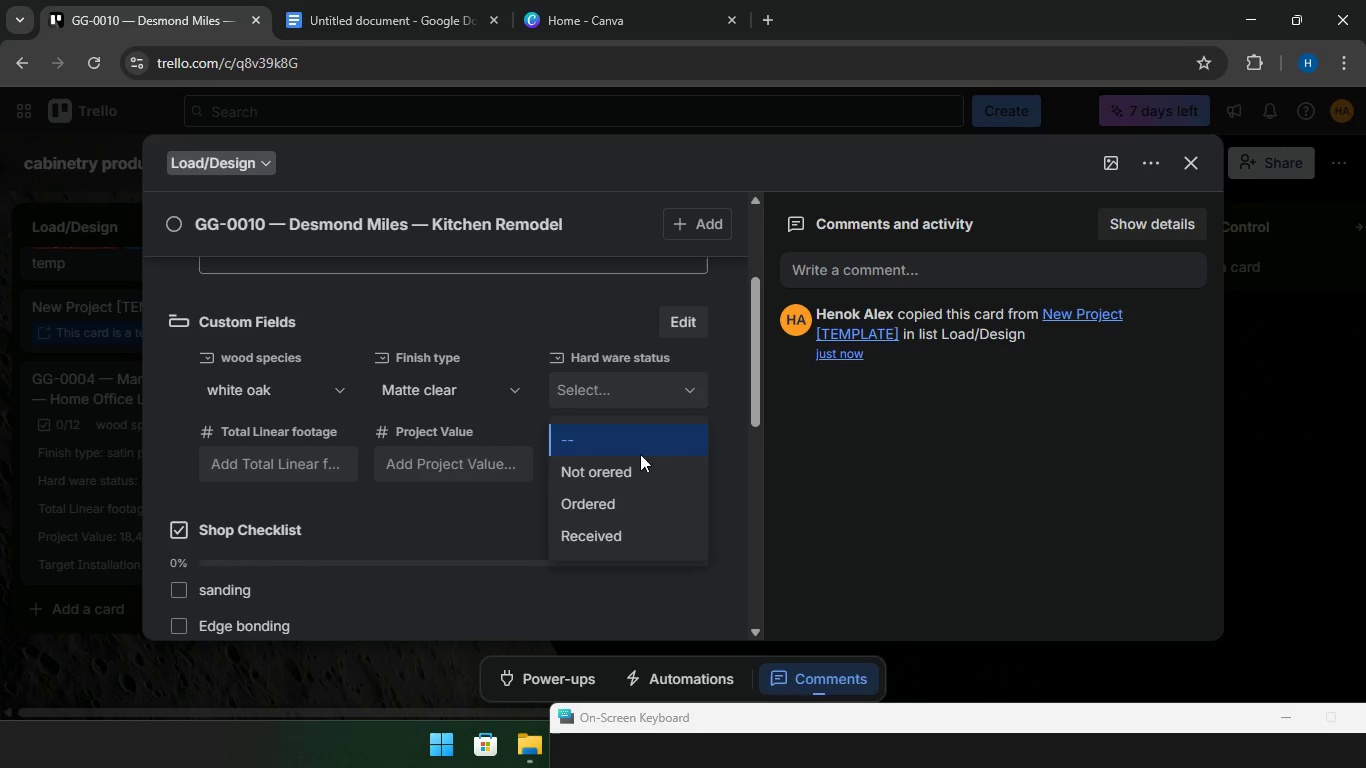 
left_click([627, 468])
 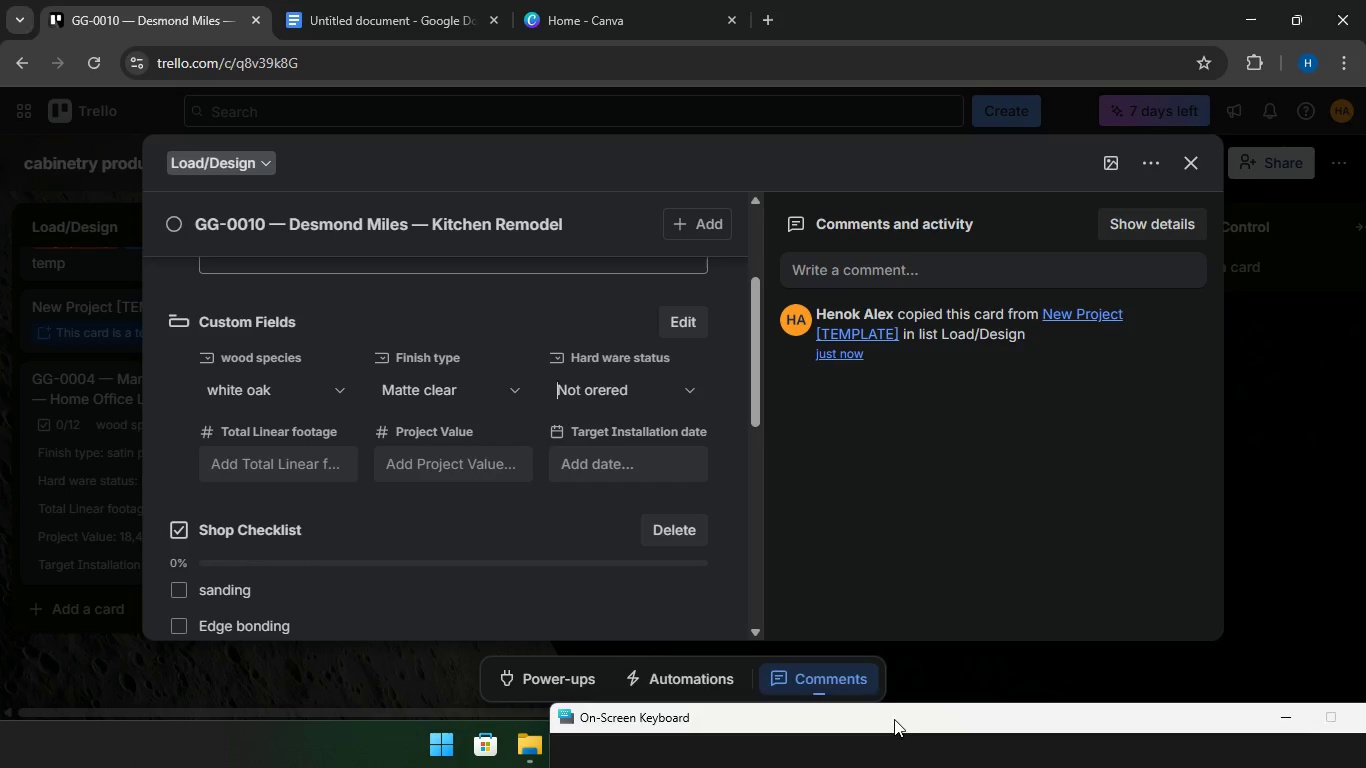 
wait(6.01)
 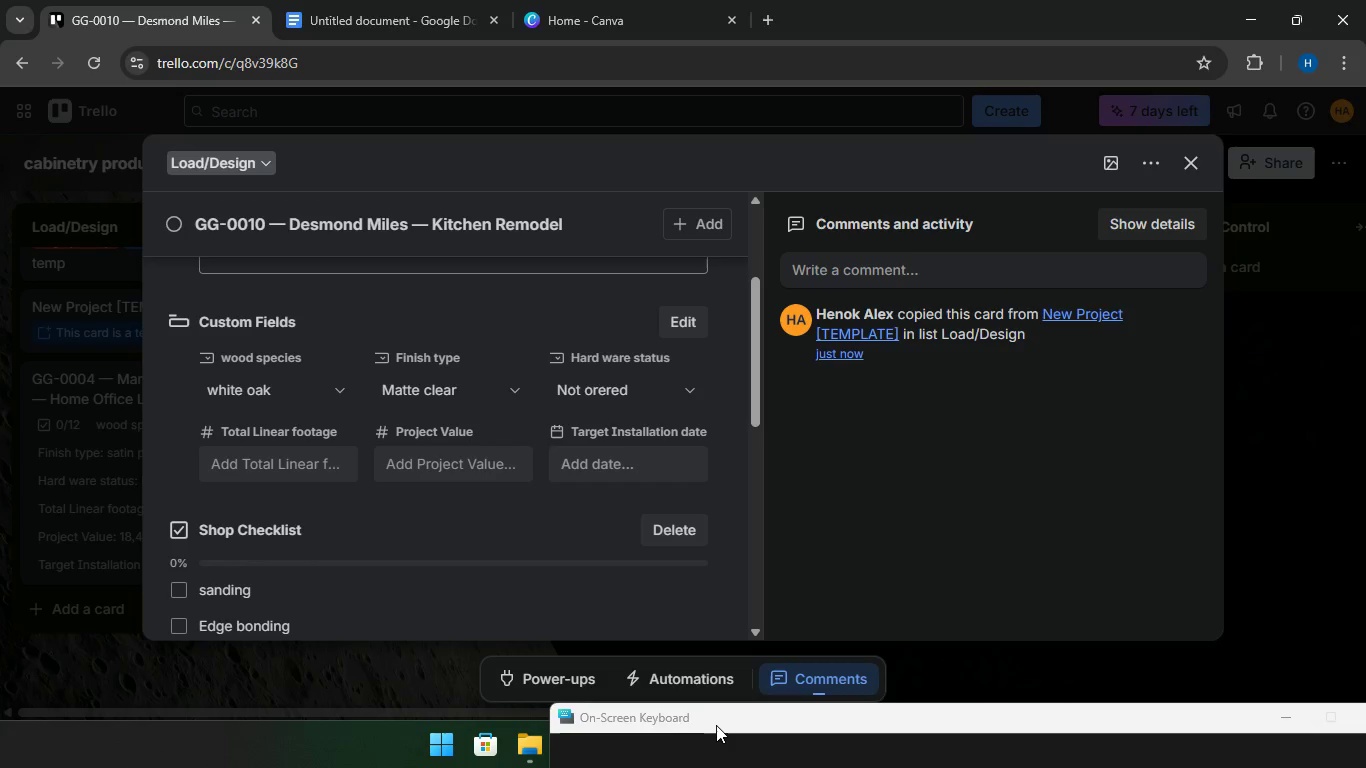 
left_click([300, 456])
 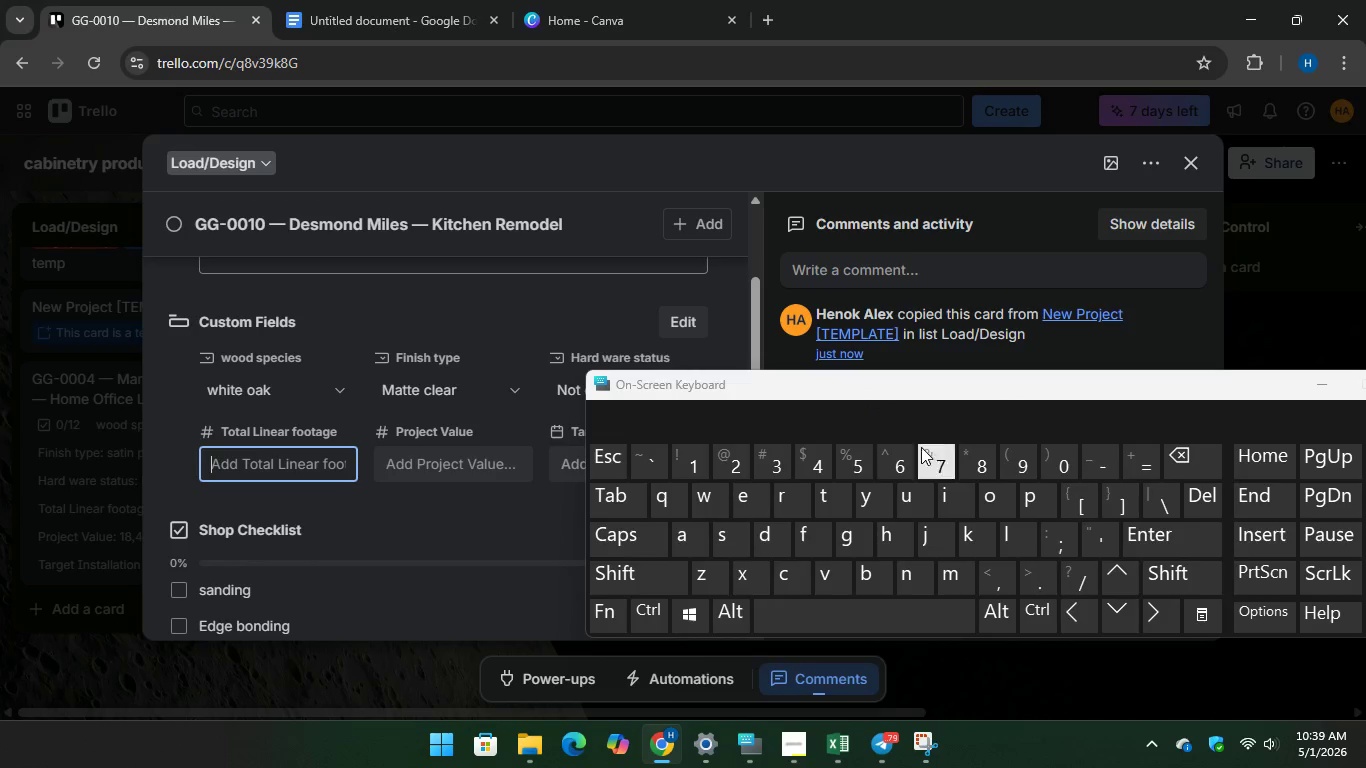 
type(62)
 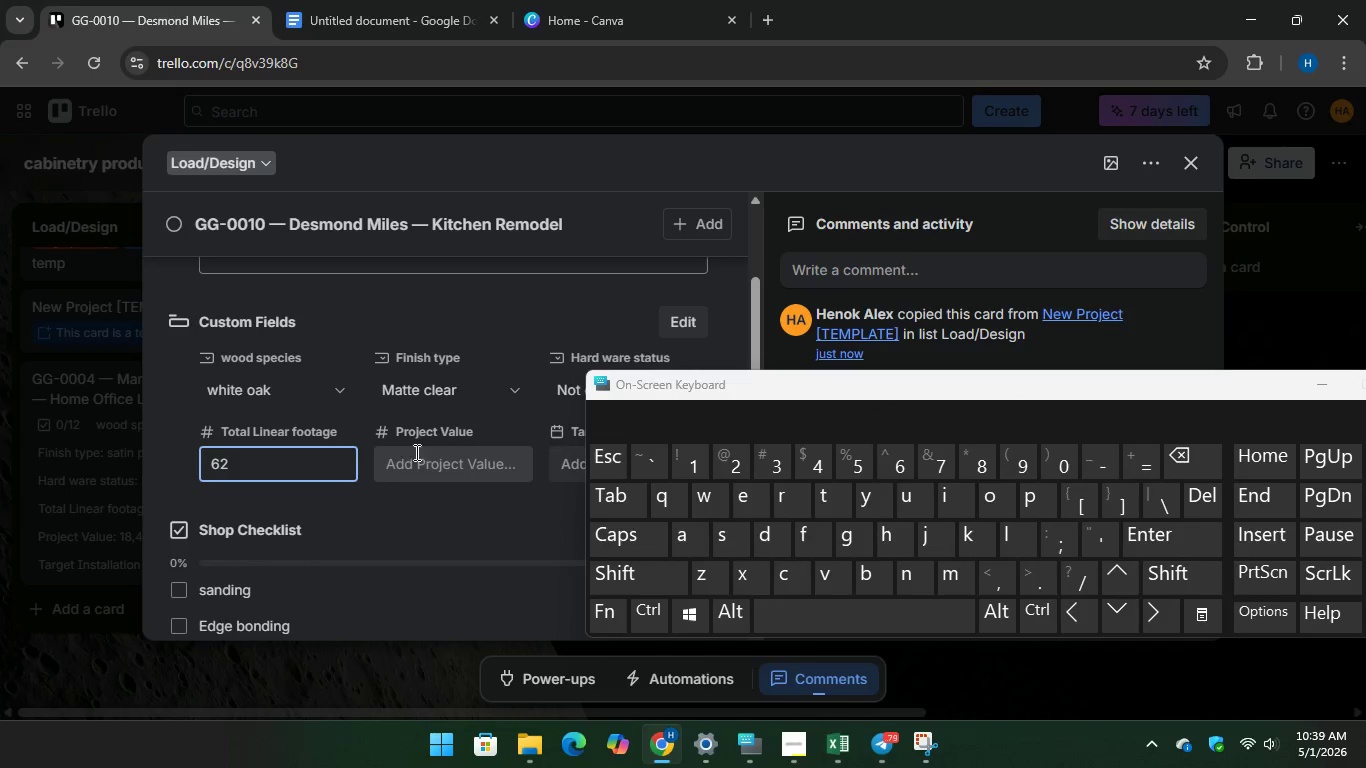 
left_click([427, 448])
 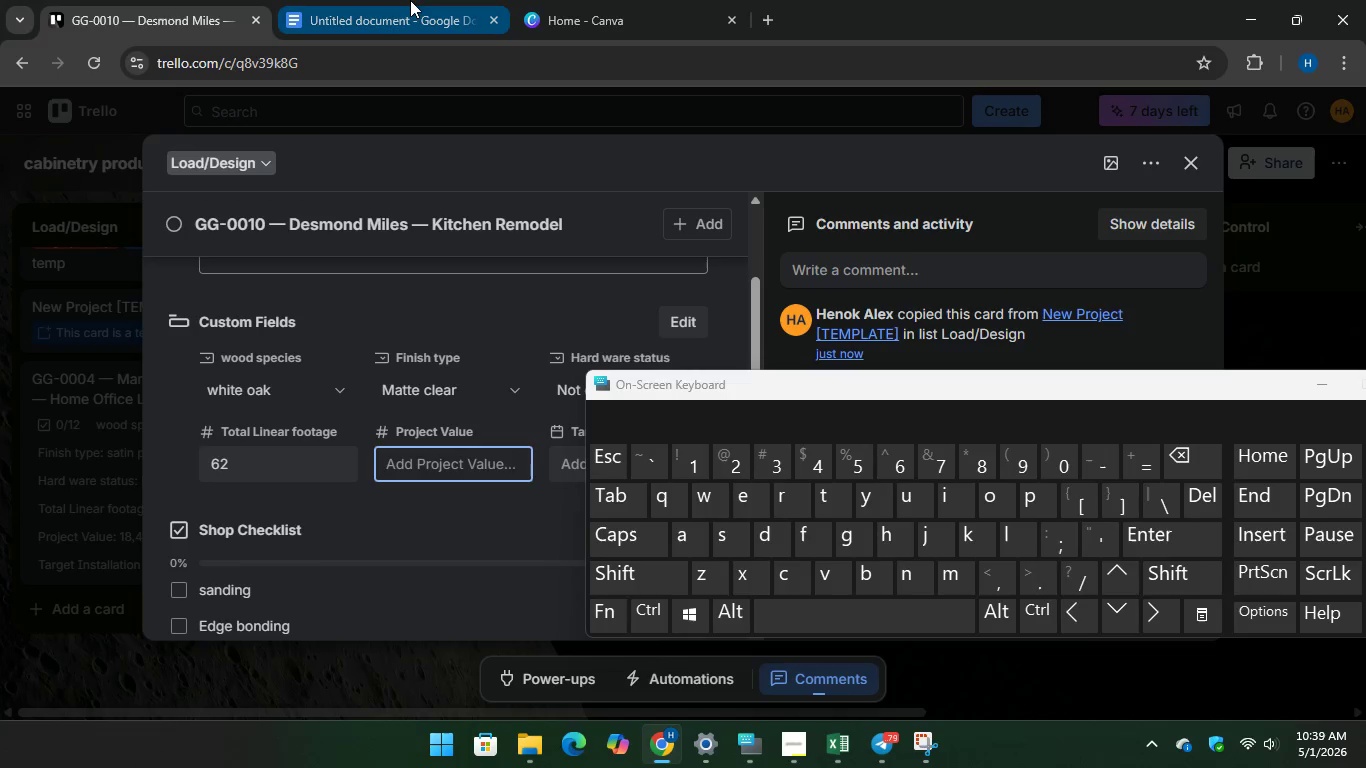 
left_click([410, 0])
 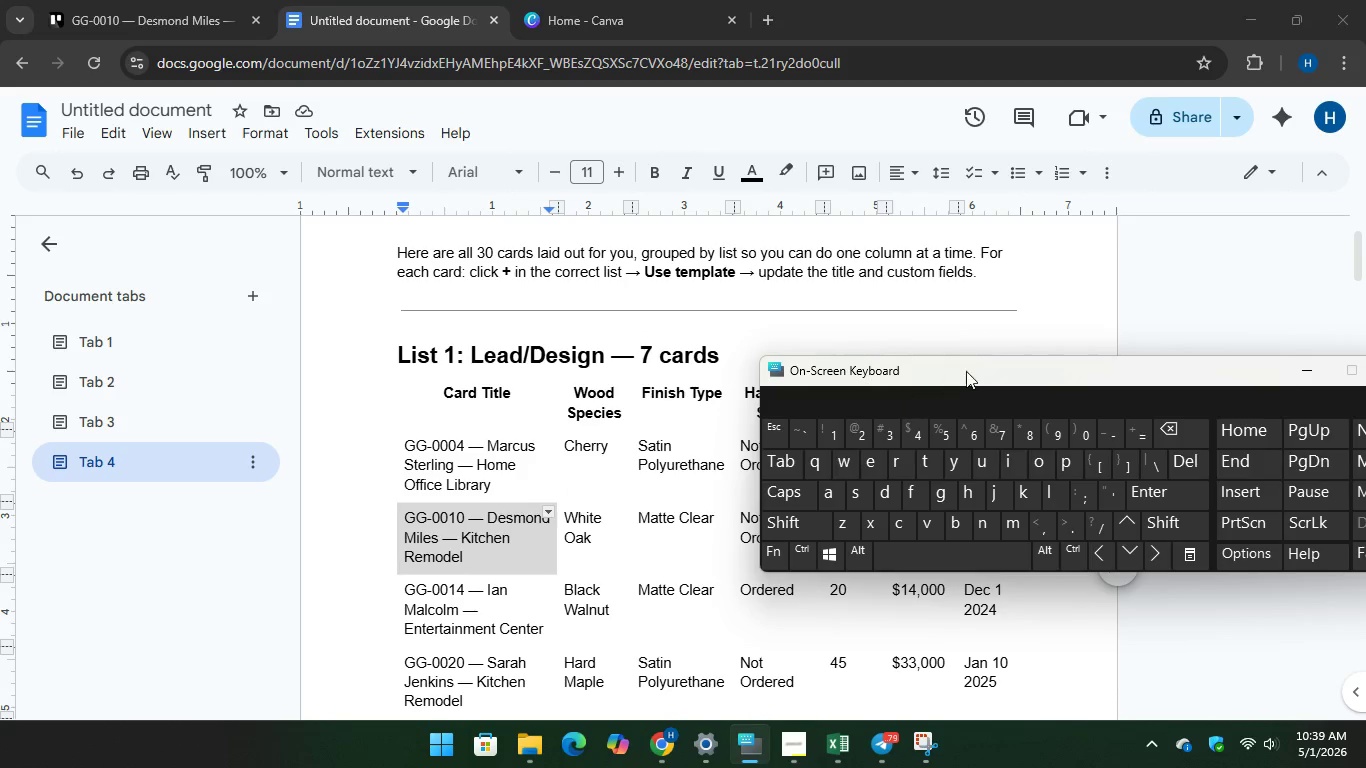 
wait(11.22)
 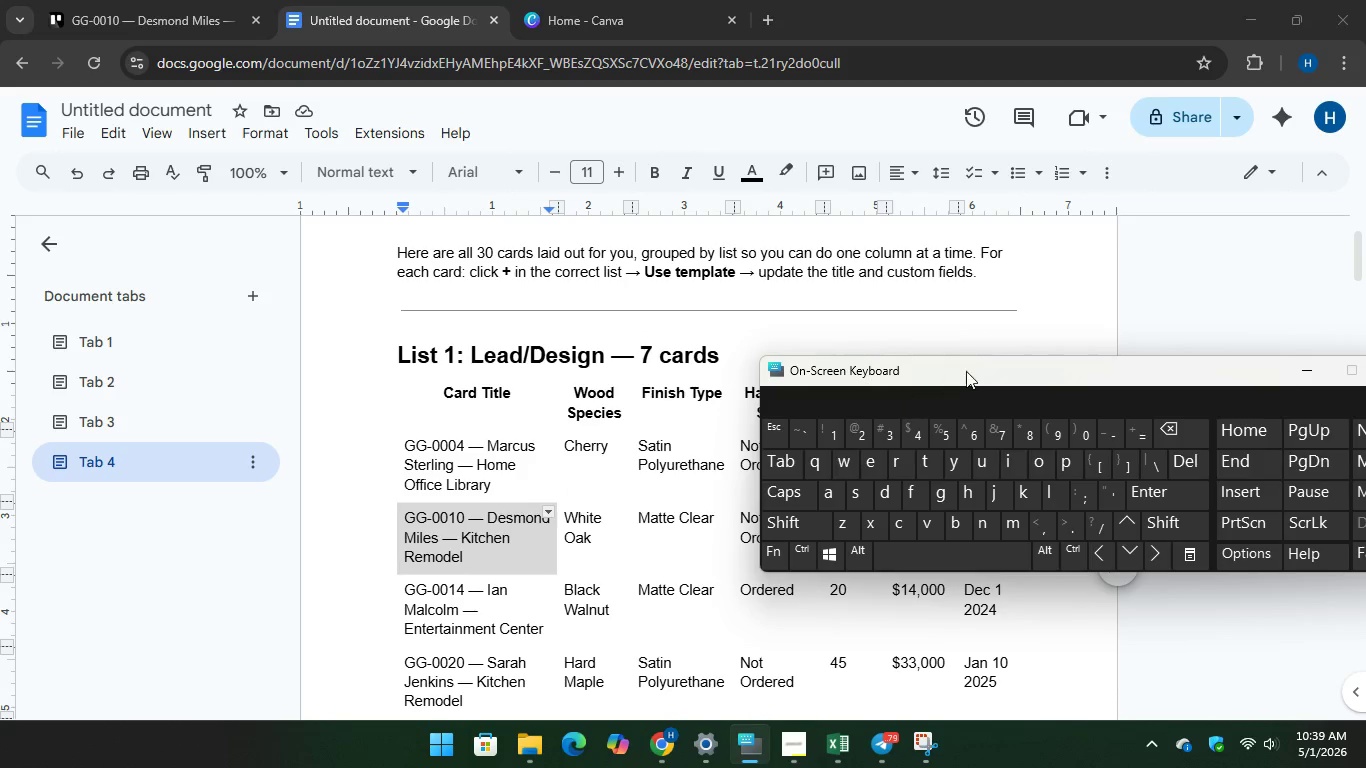 
left_click([191, 21])
 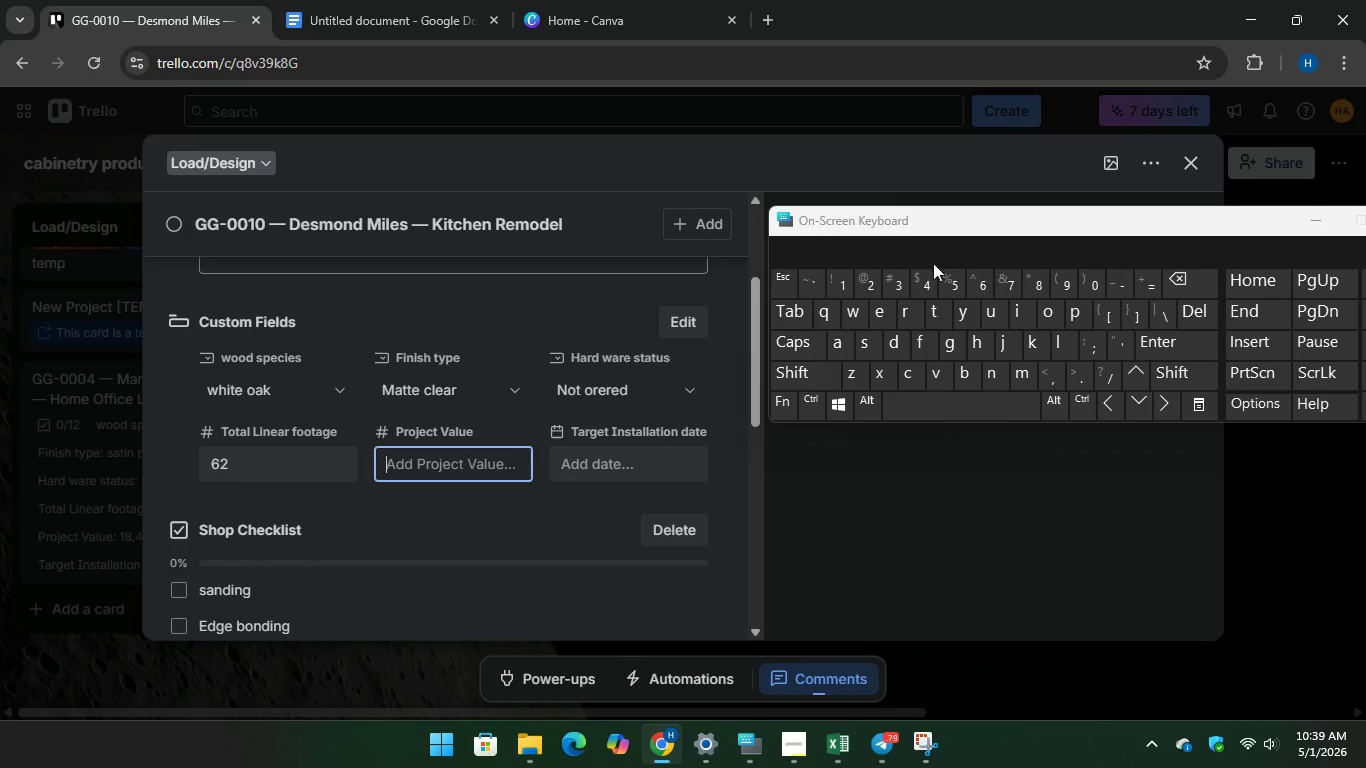 
type(48500)
 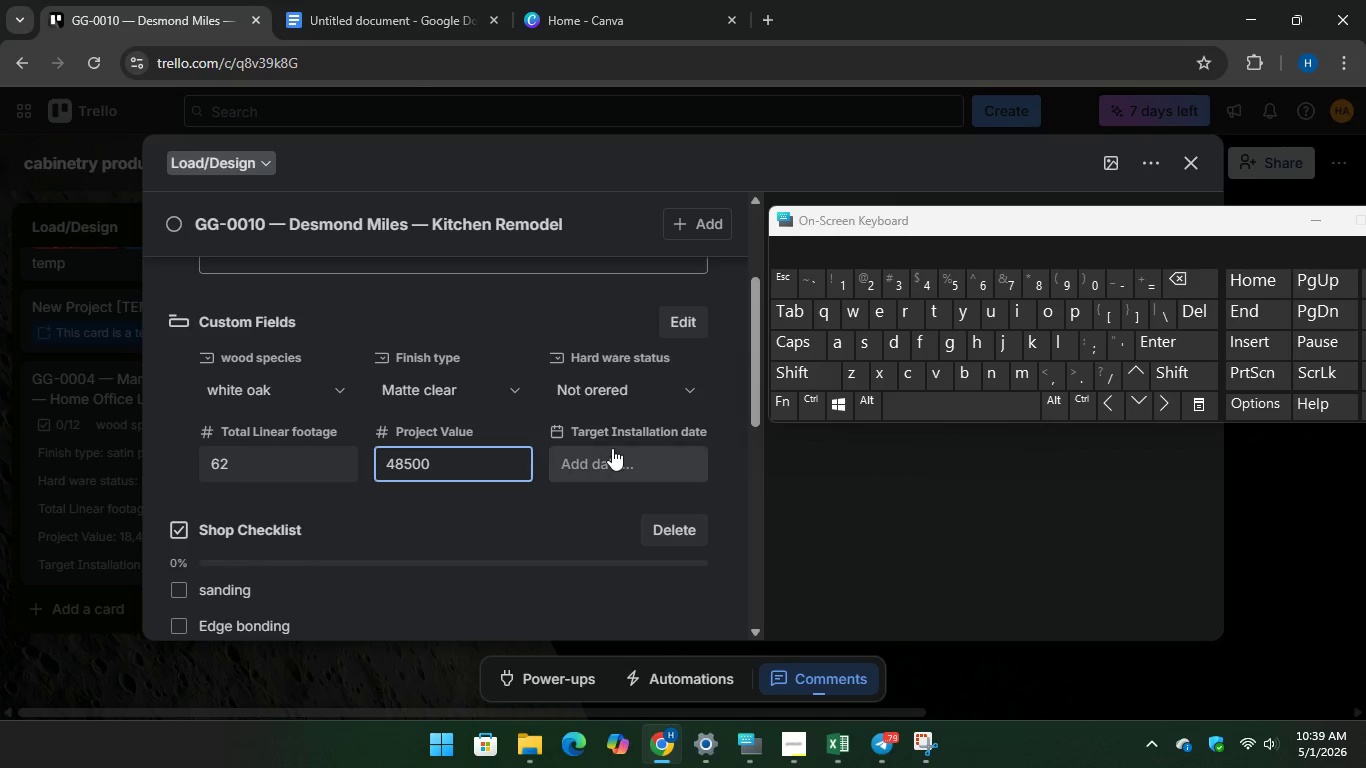 
left_click([611, 448])
 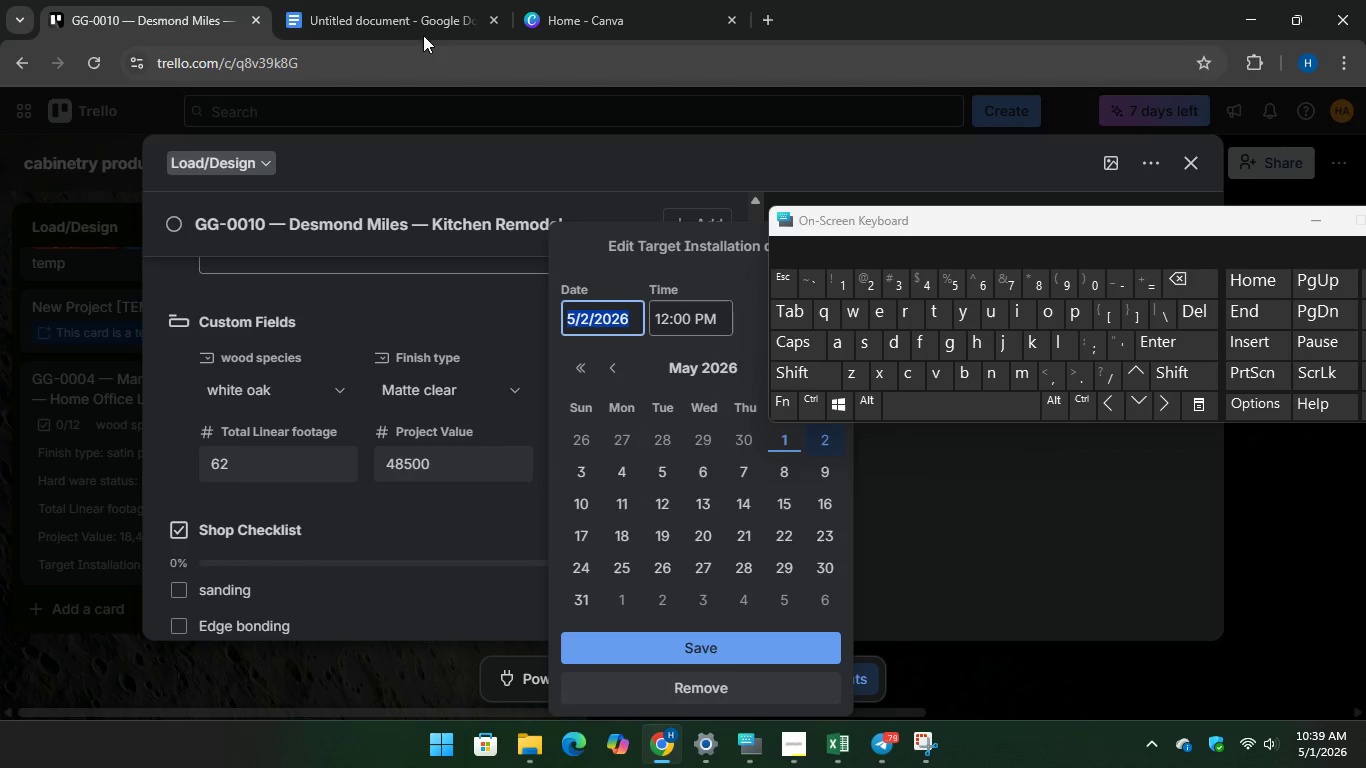 
left_click([406, 15])
 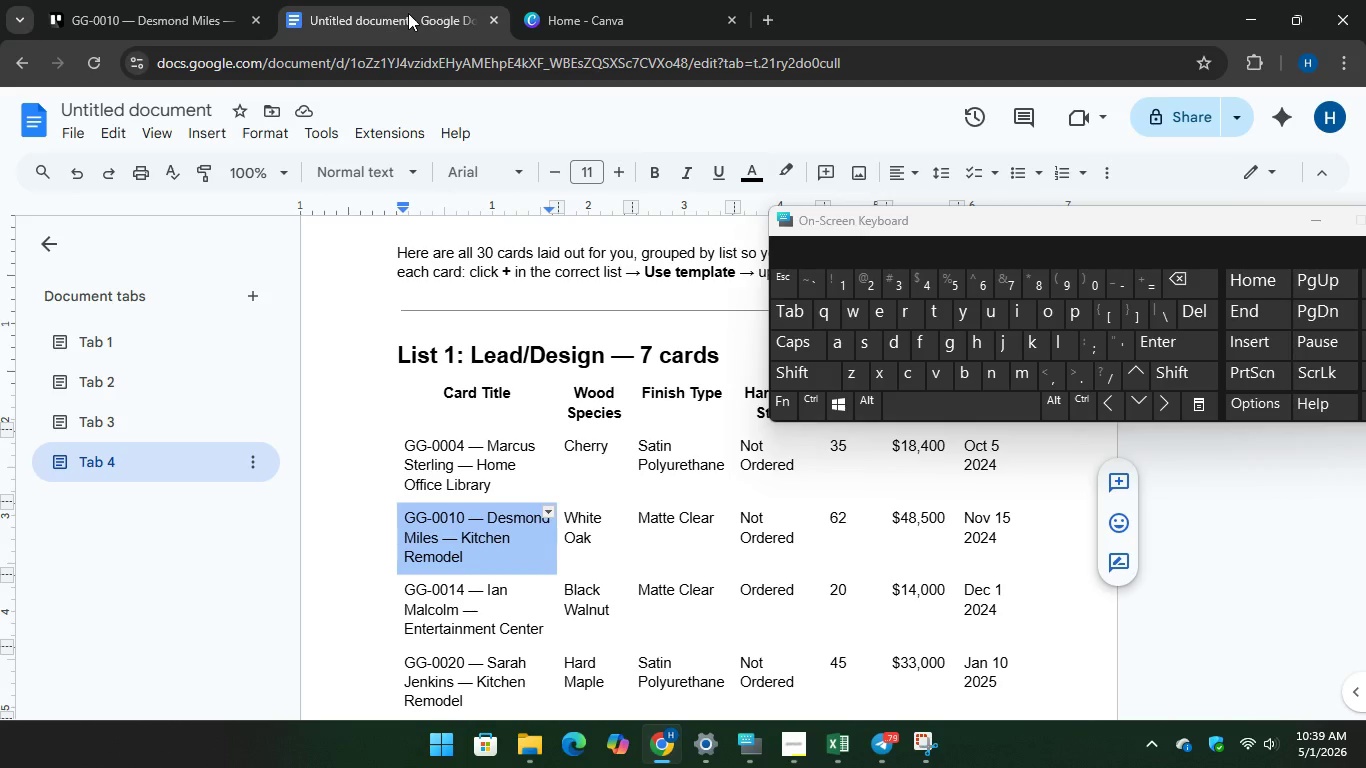 
left_click([155, 4])
 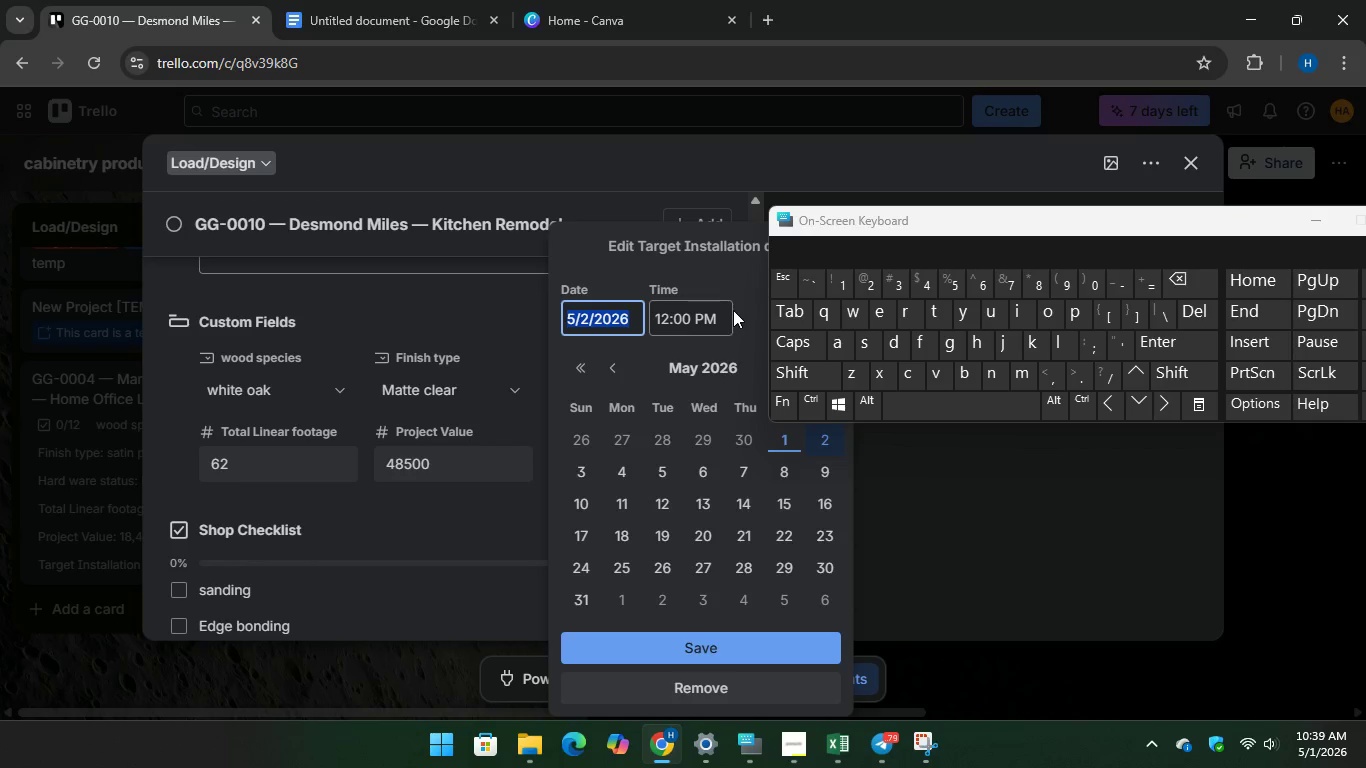 
left_click([712, 358])
 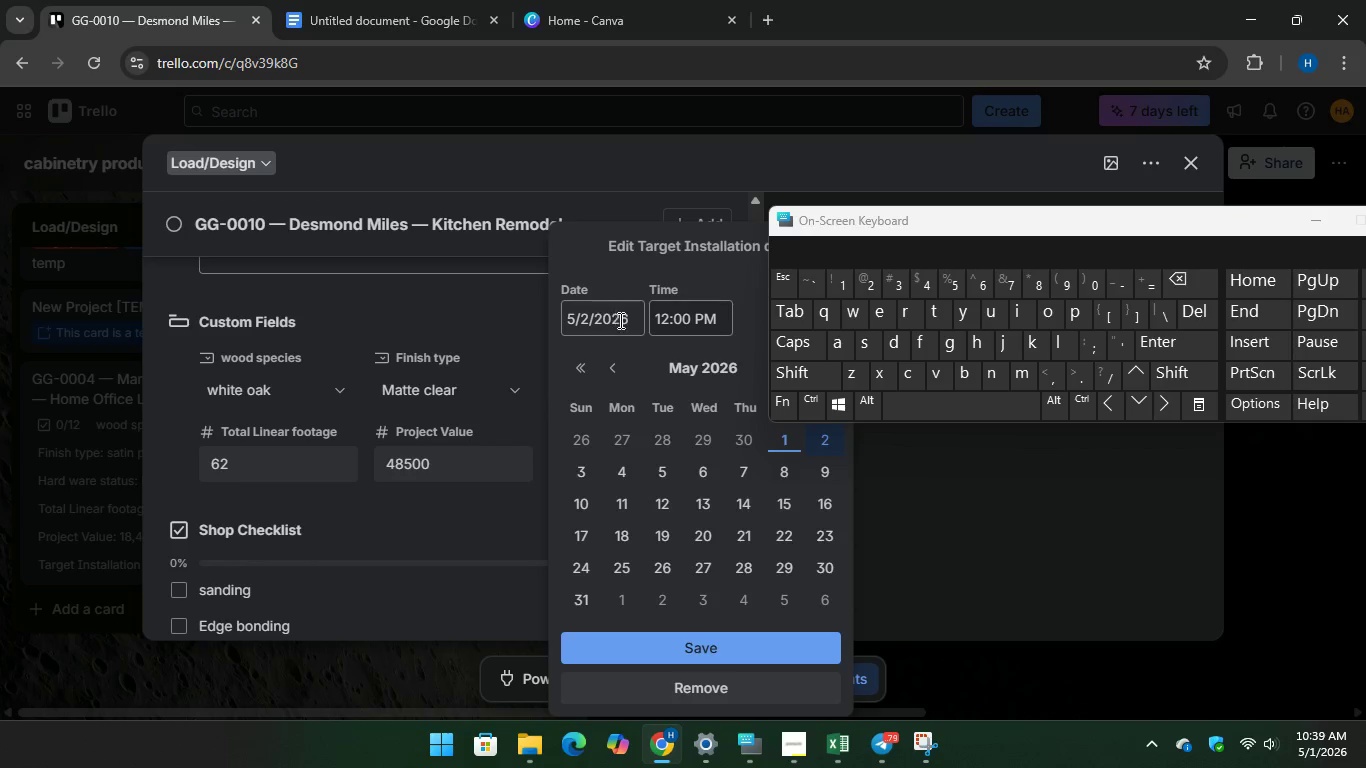 
left_click([621, 320])
 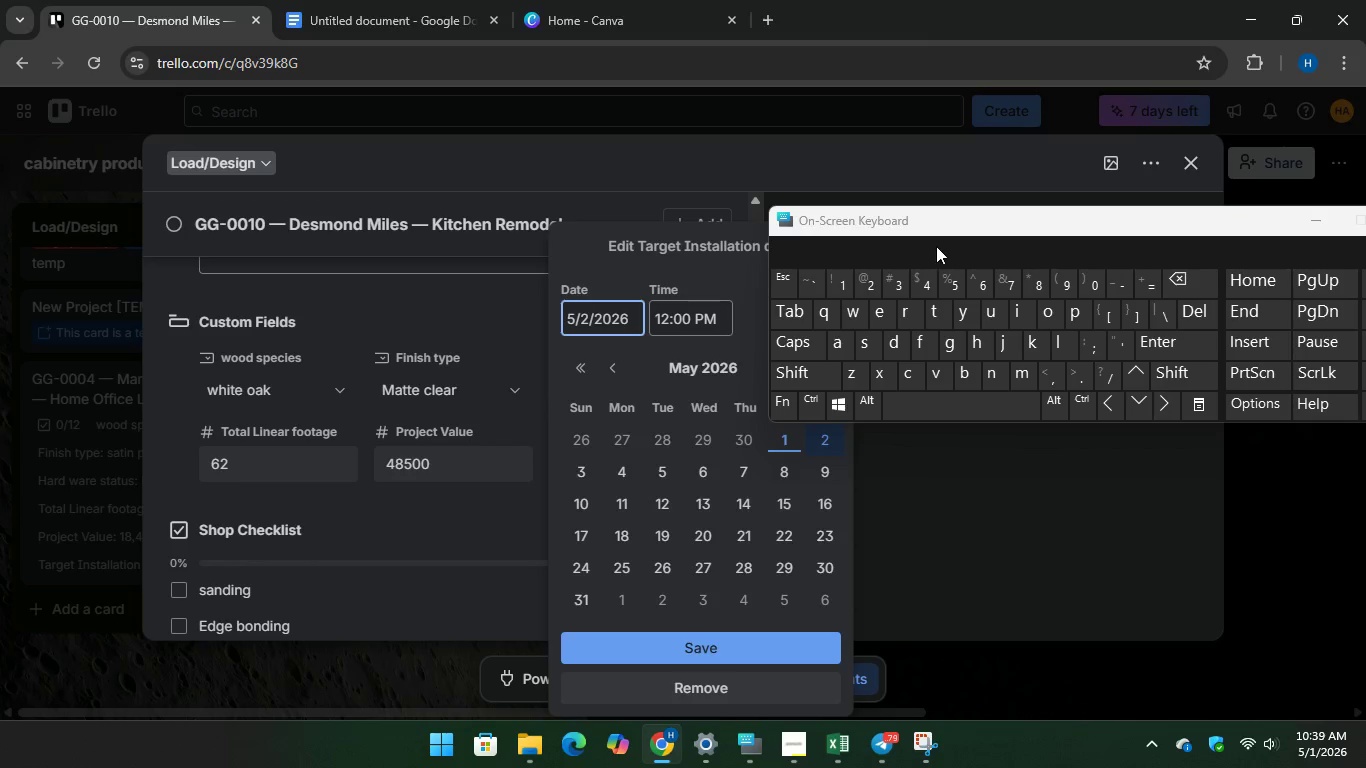 
mouse_move([965, 71])
 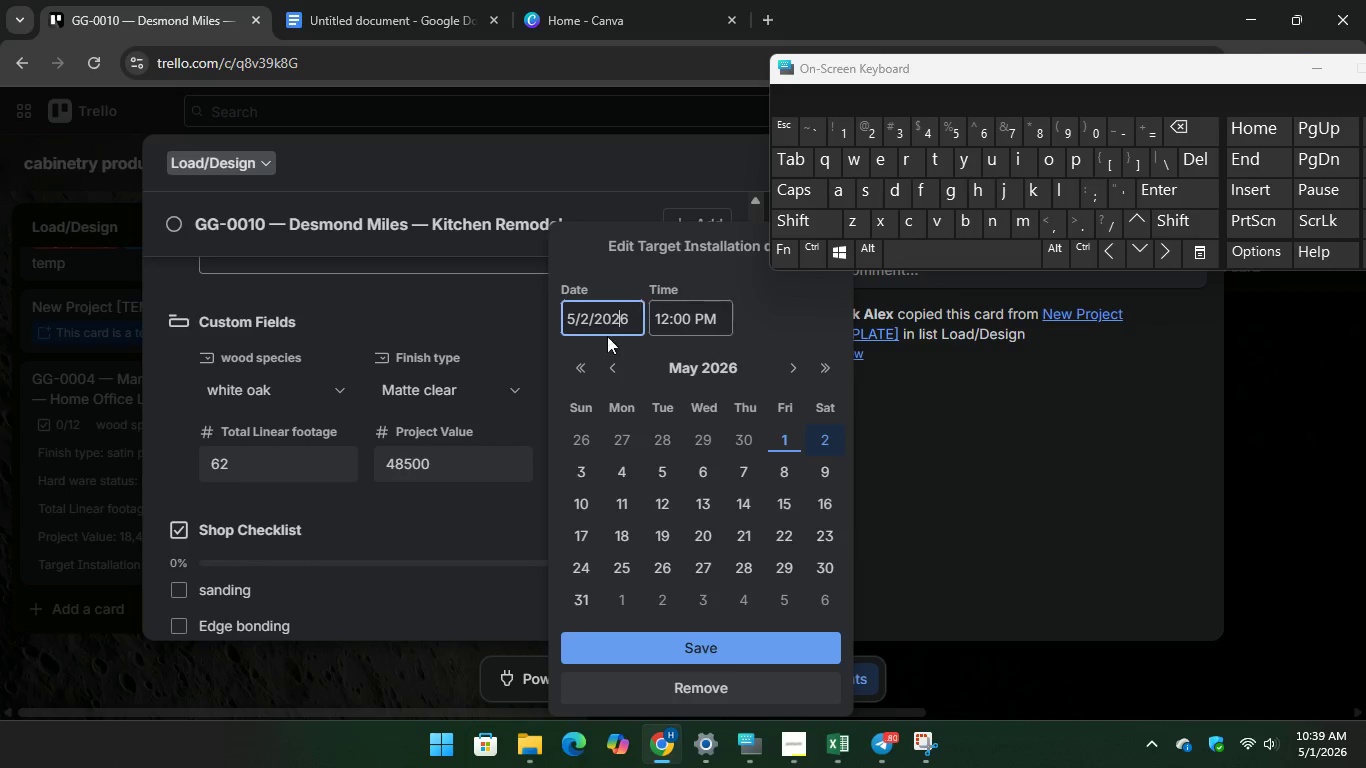 
left_click([590, 365])
 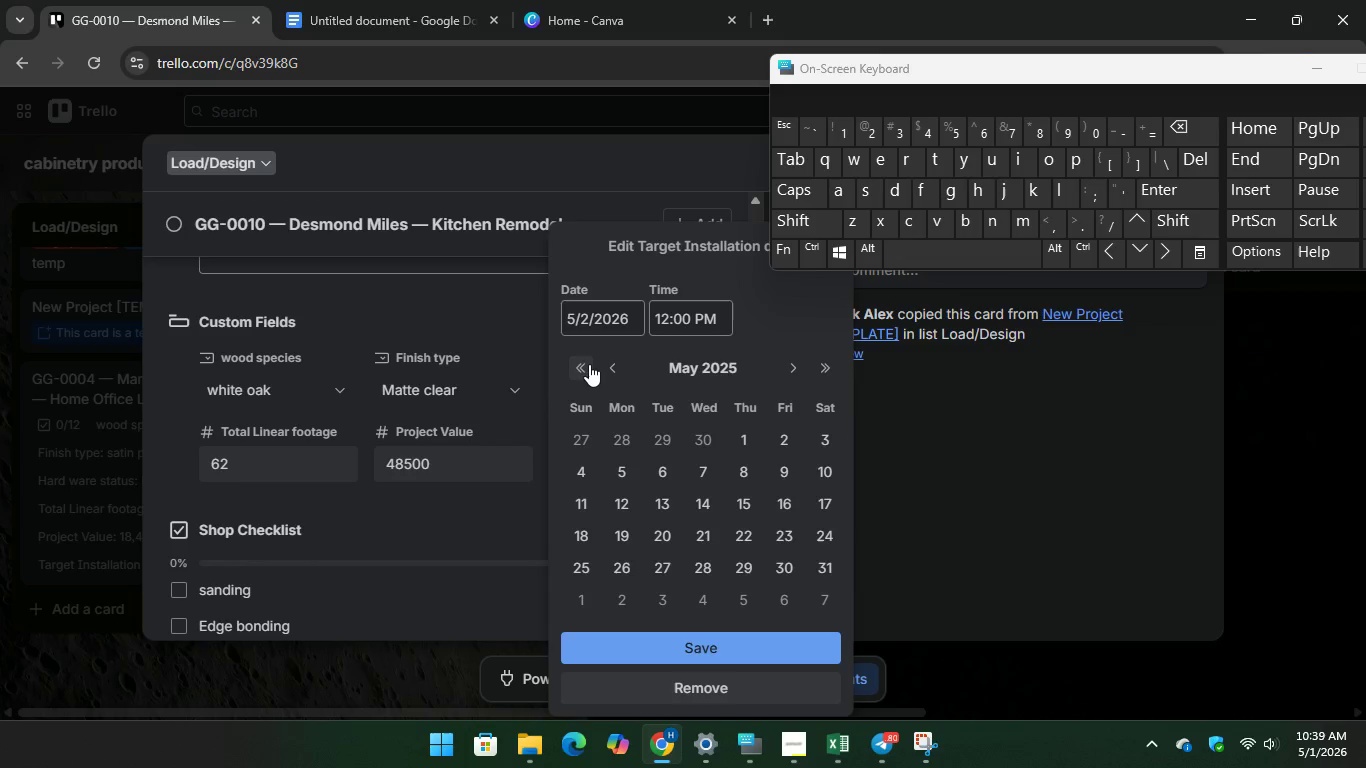 
left_click([589, 364])
 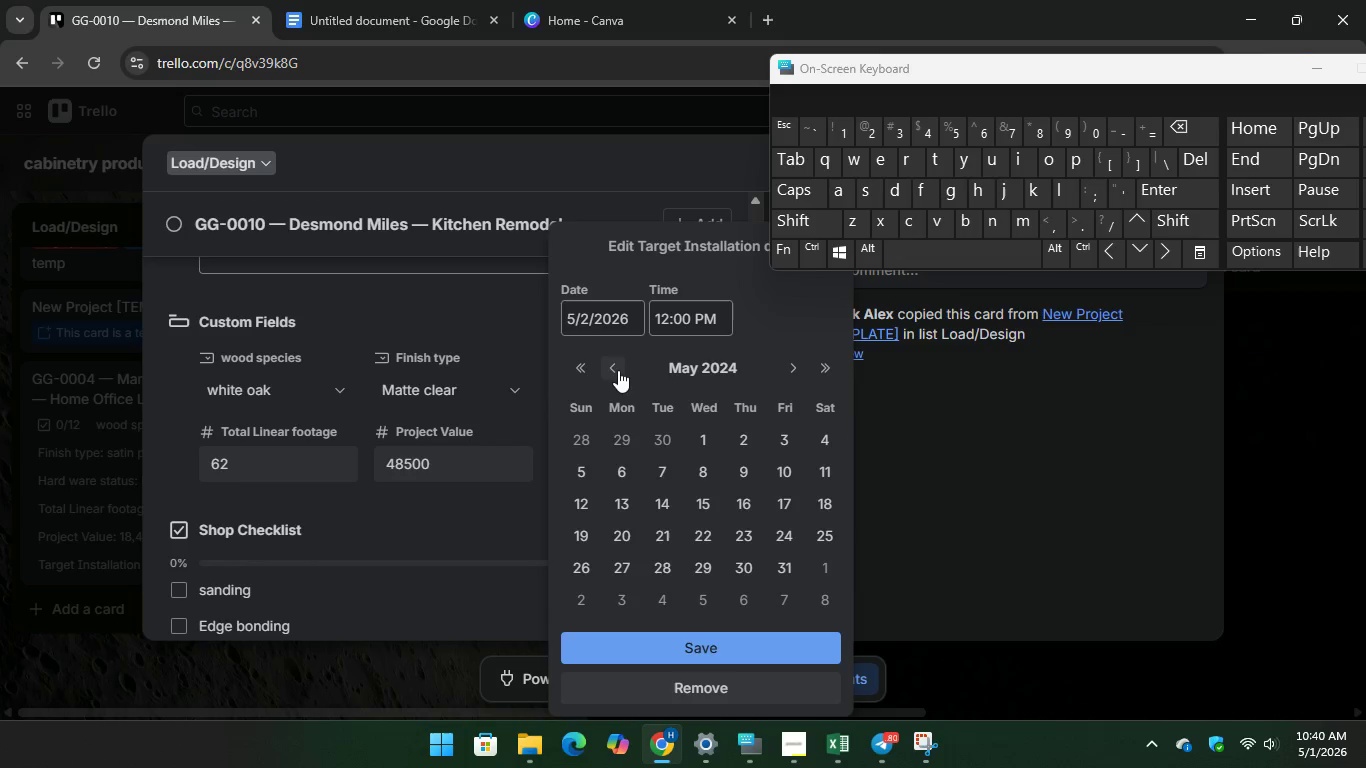 
double_click([615, 368])
 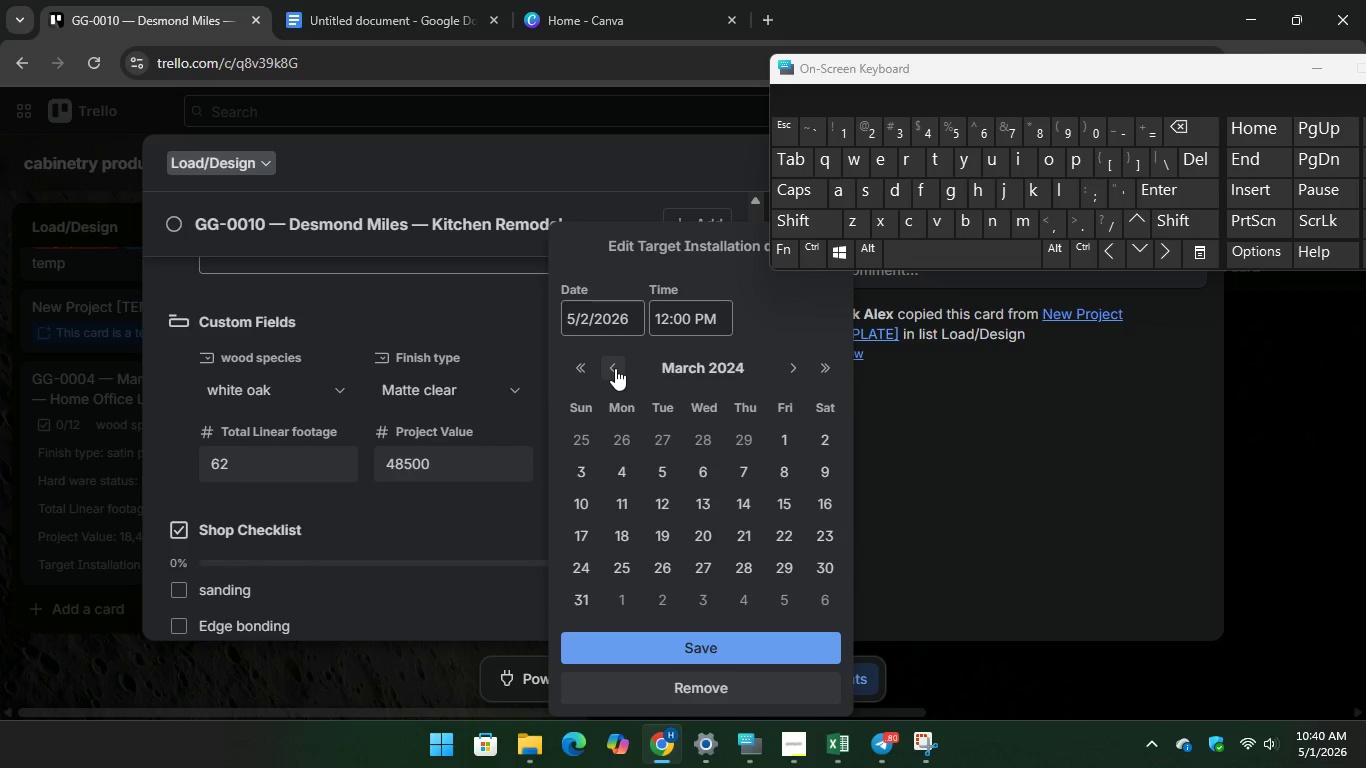 
left_click([615, 368])
 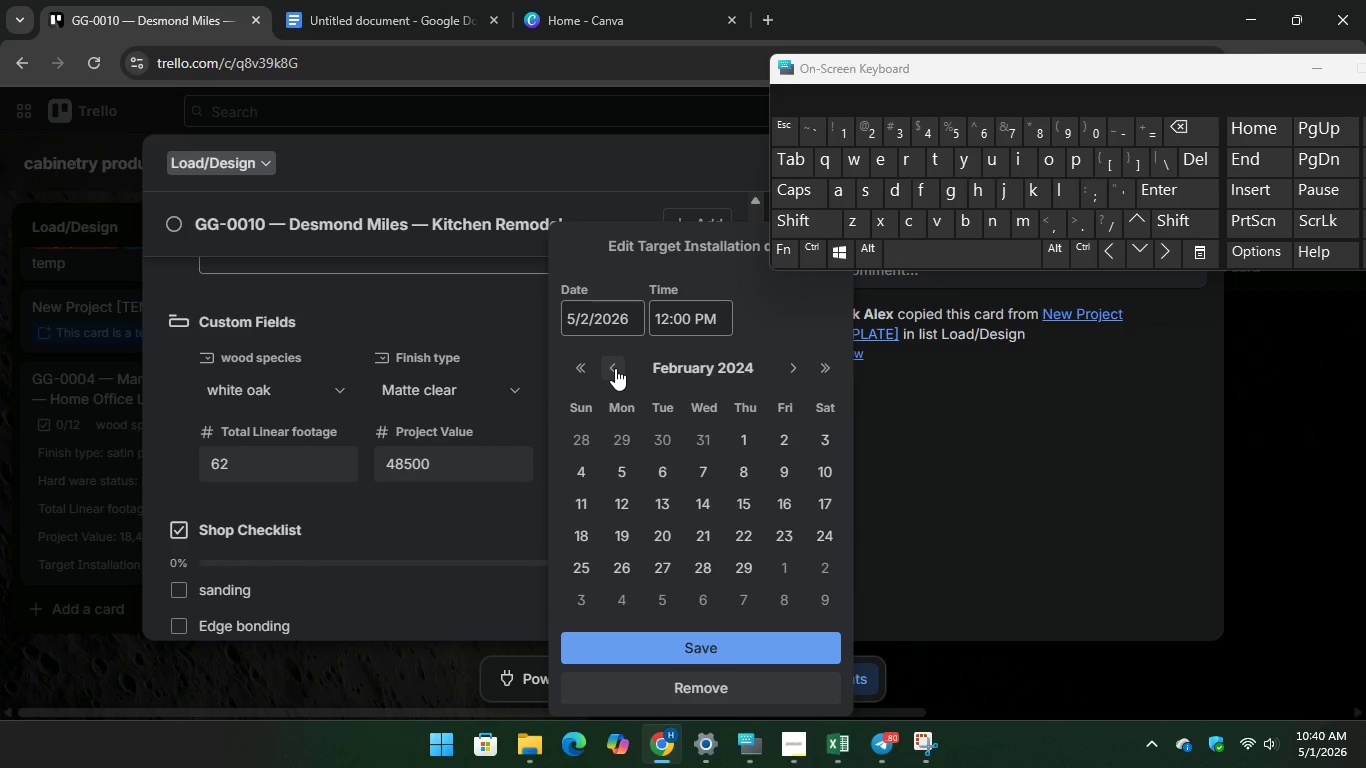 
left_click([615, 368])
 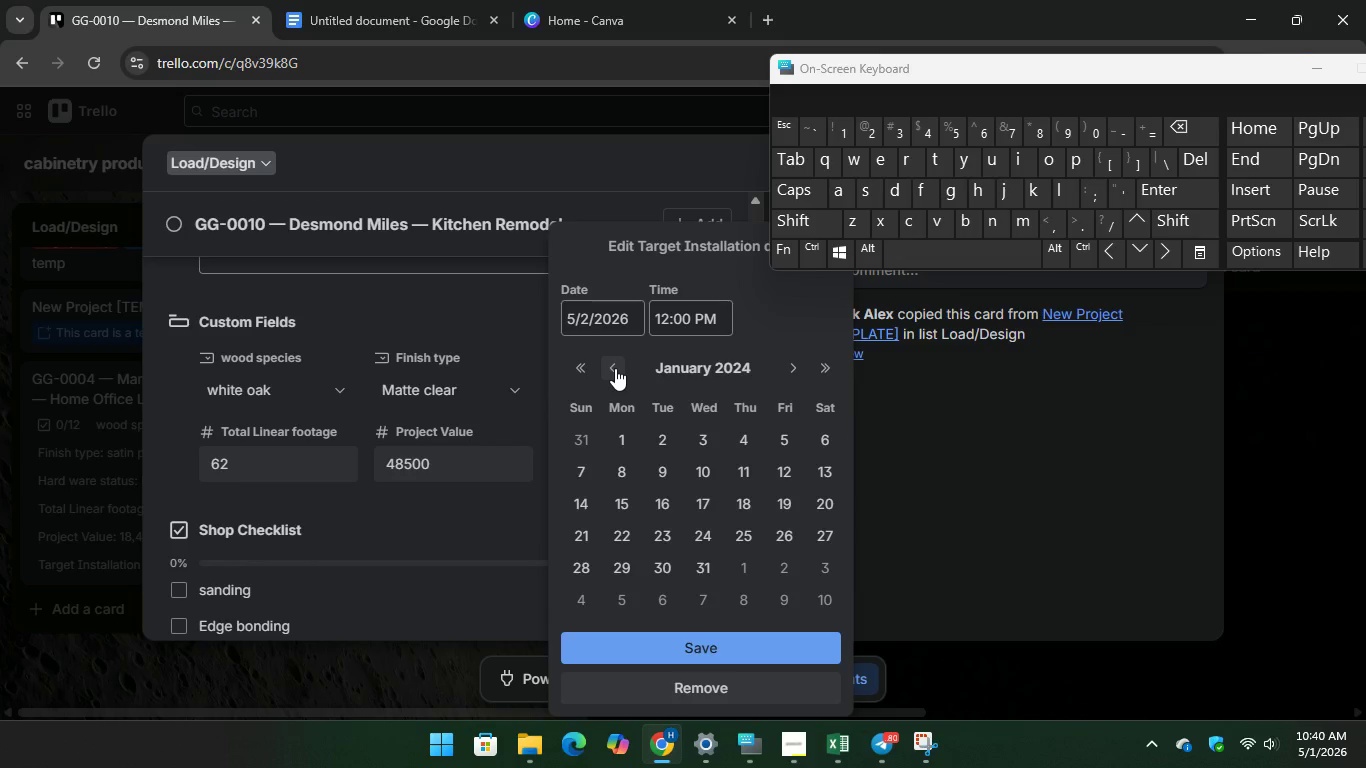 
left_click([615, 368])
 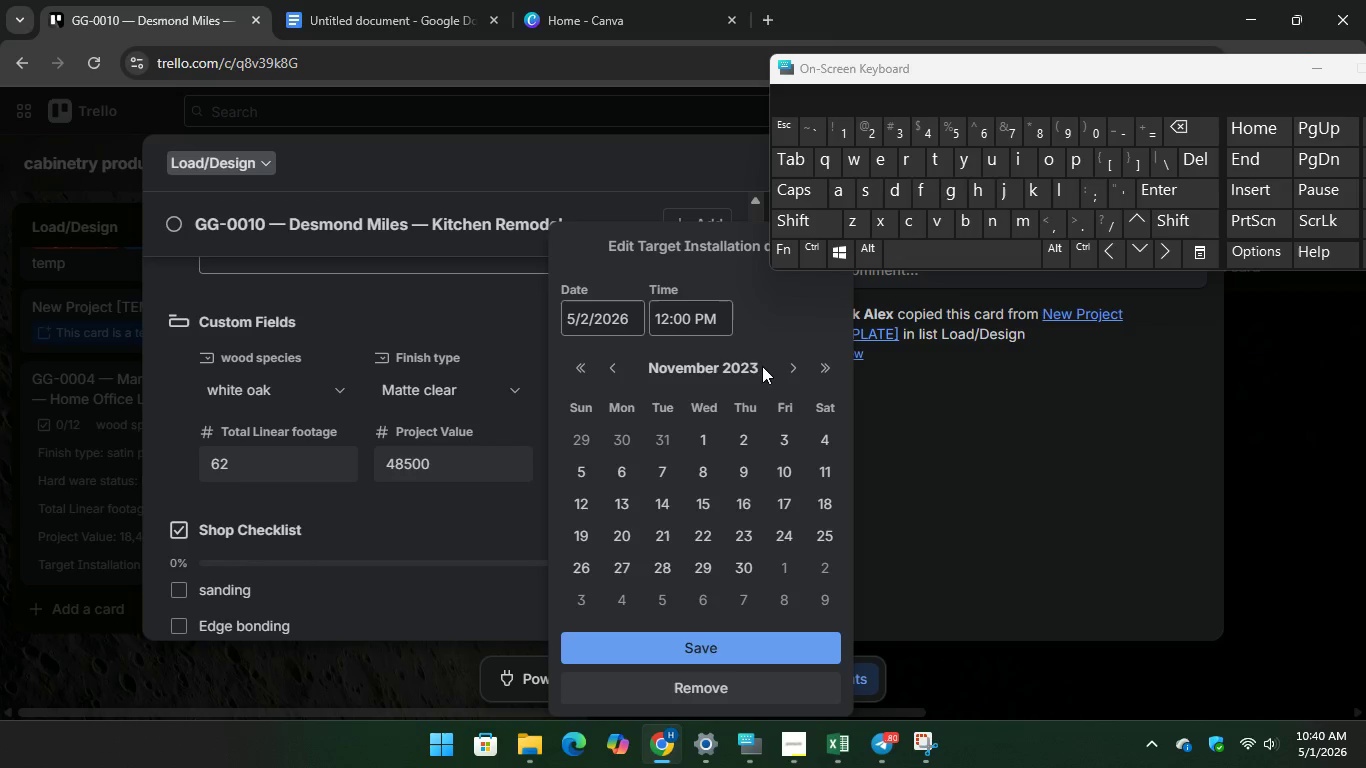 
double_click([787, 363])
 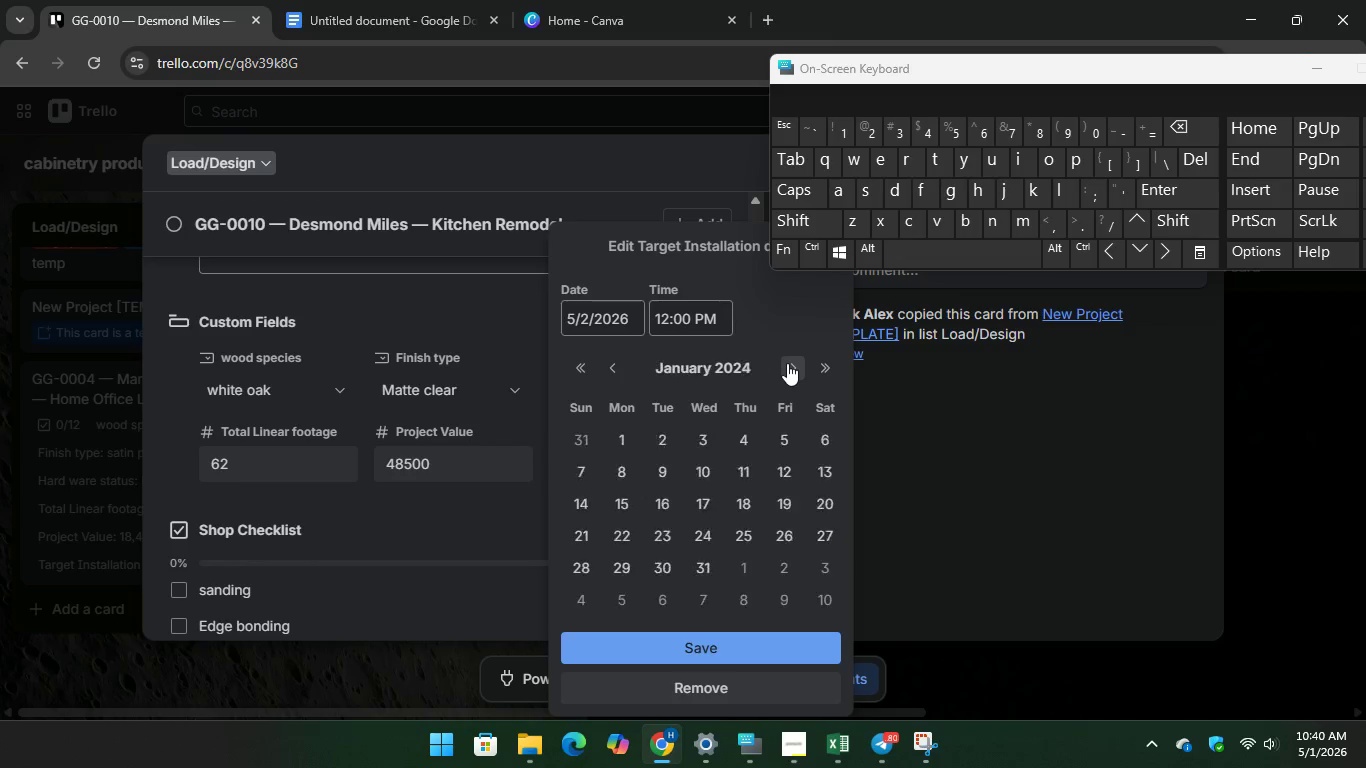 
triple_click([787, 363])
 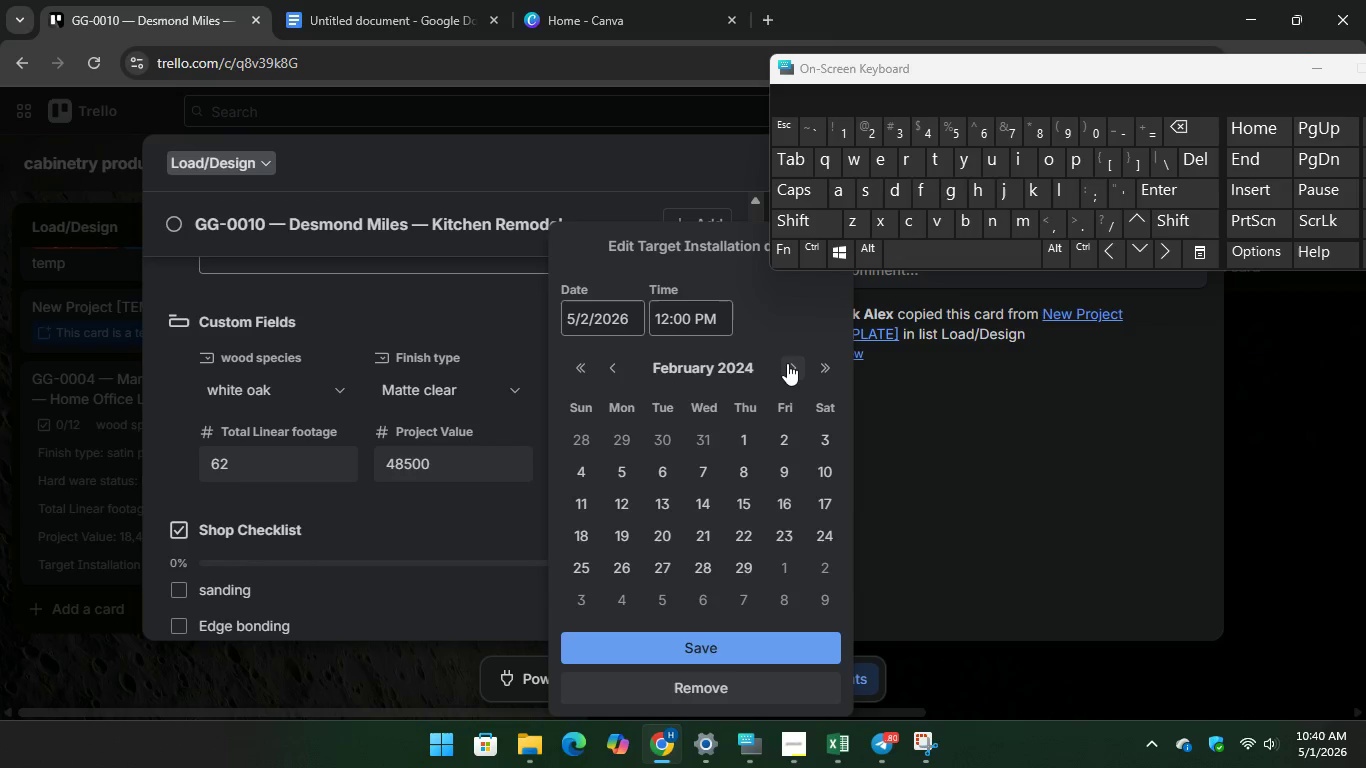 
triple_click([787, 363])
 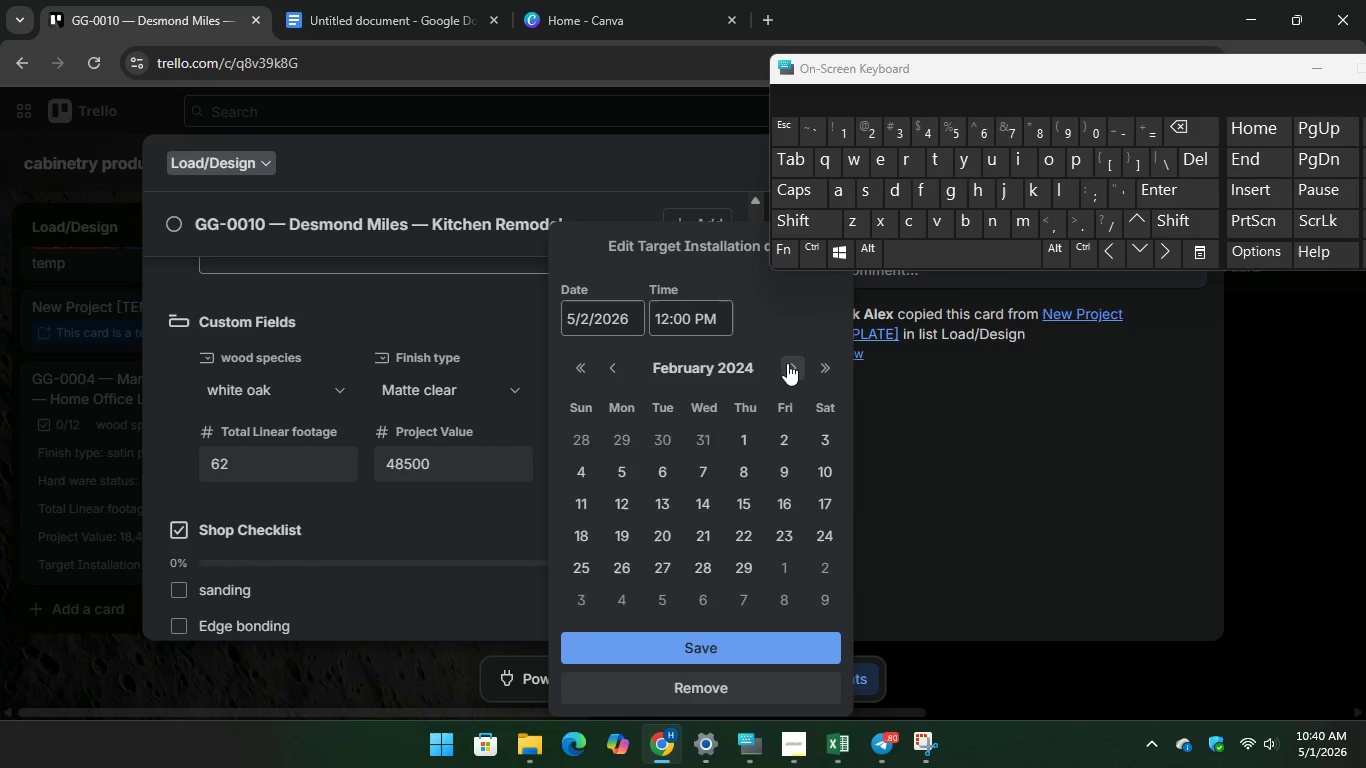 
triple_click([787, 363])
 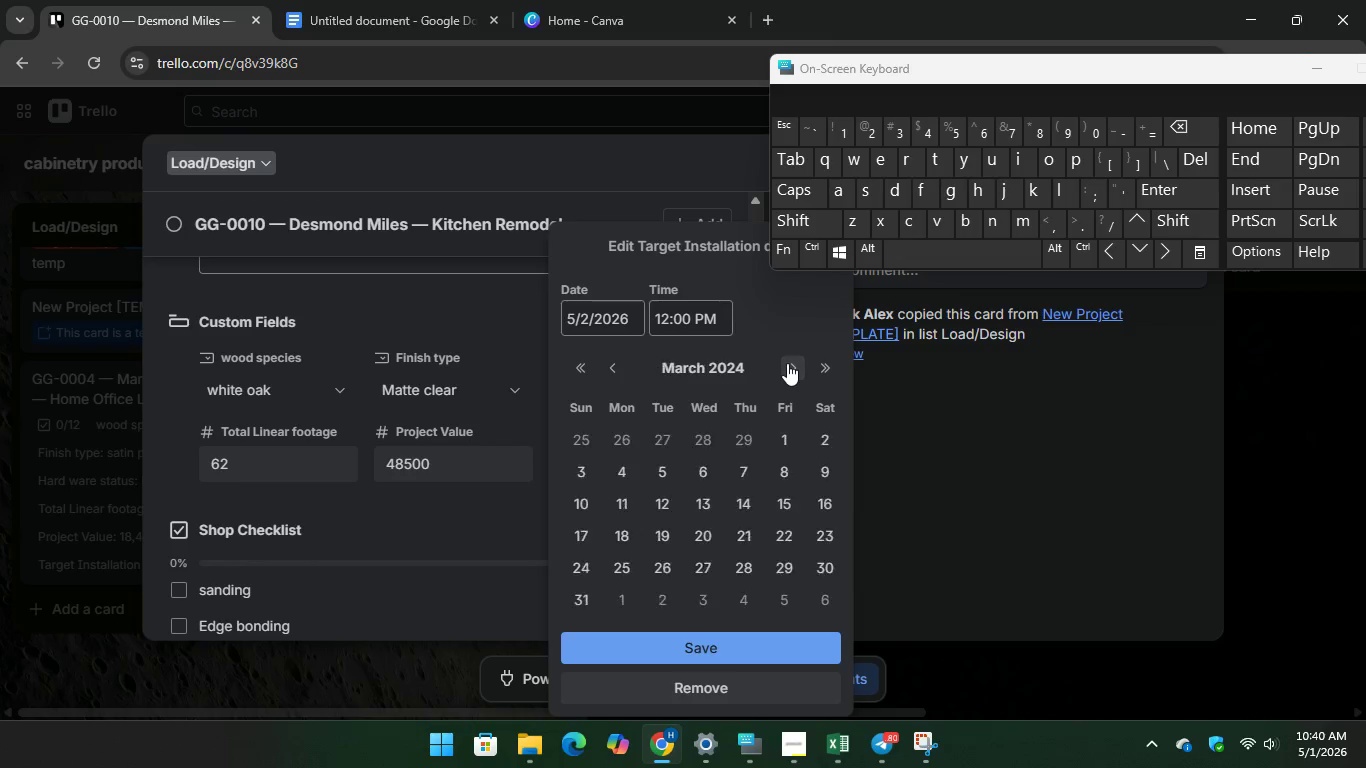 
triple_click([787, 363])
 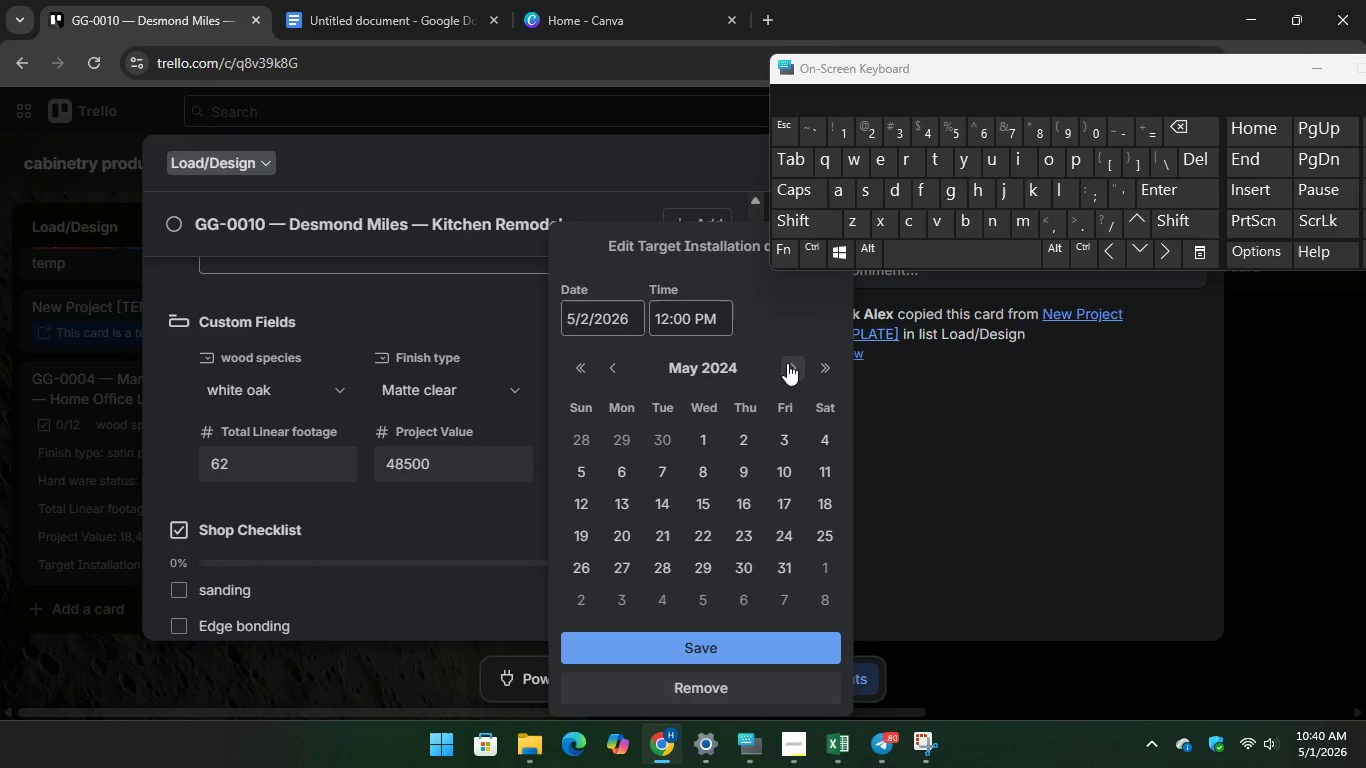 
double_click([787, 363])
 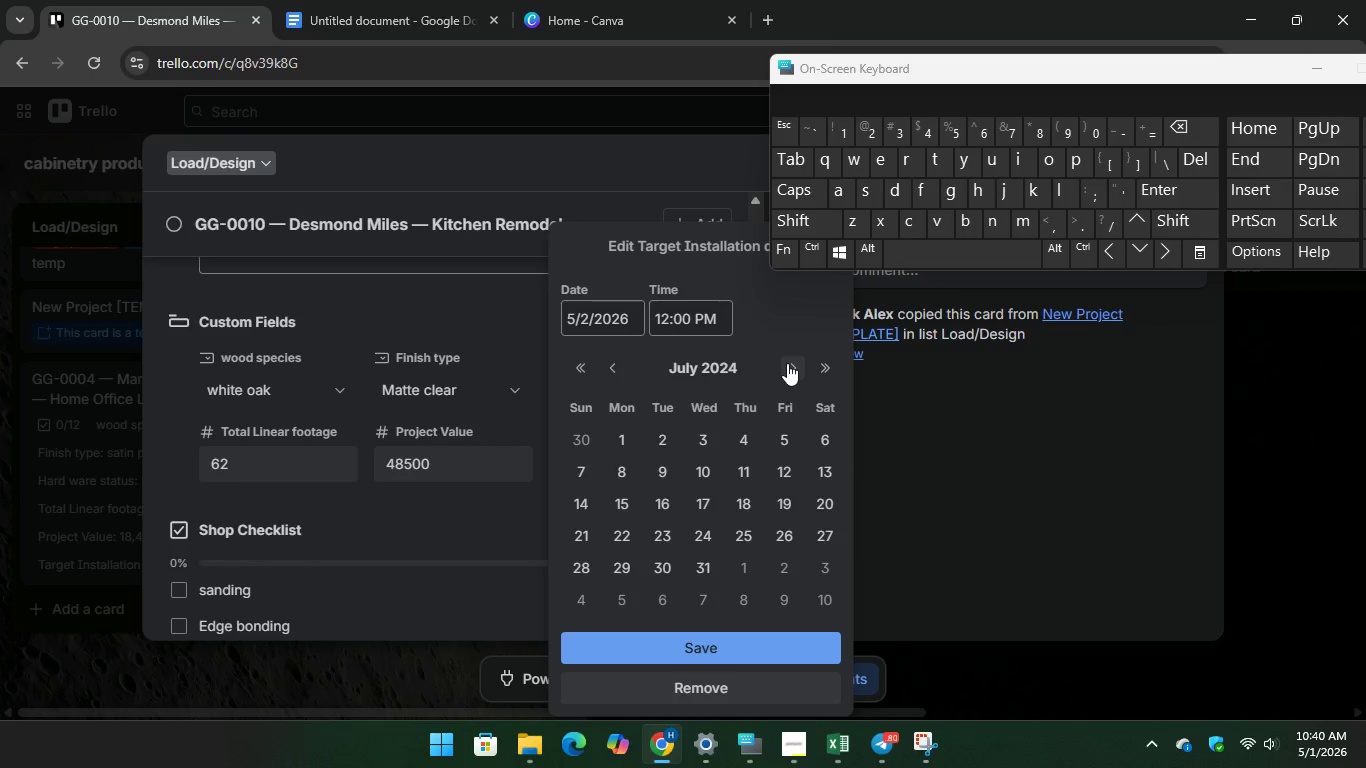 
double_click([787, 363])
 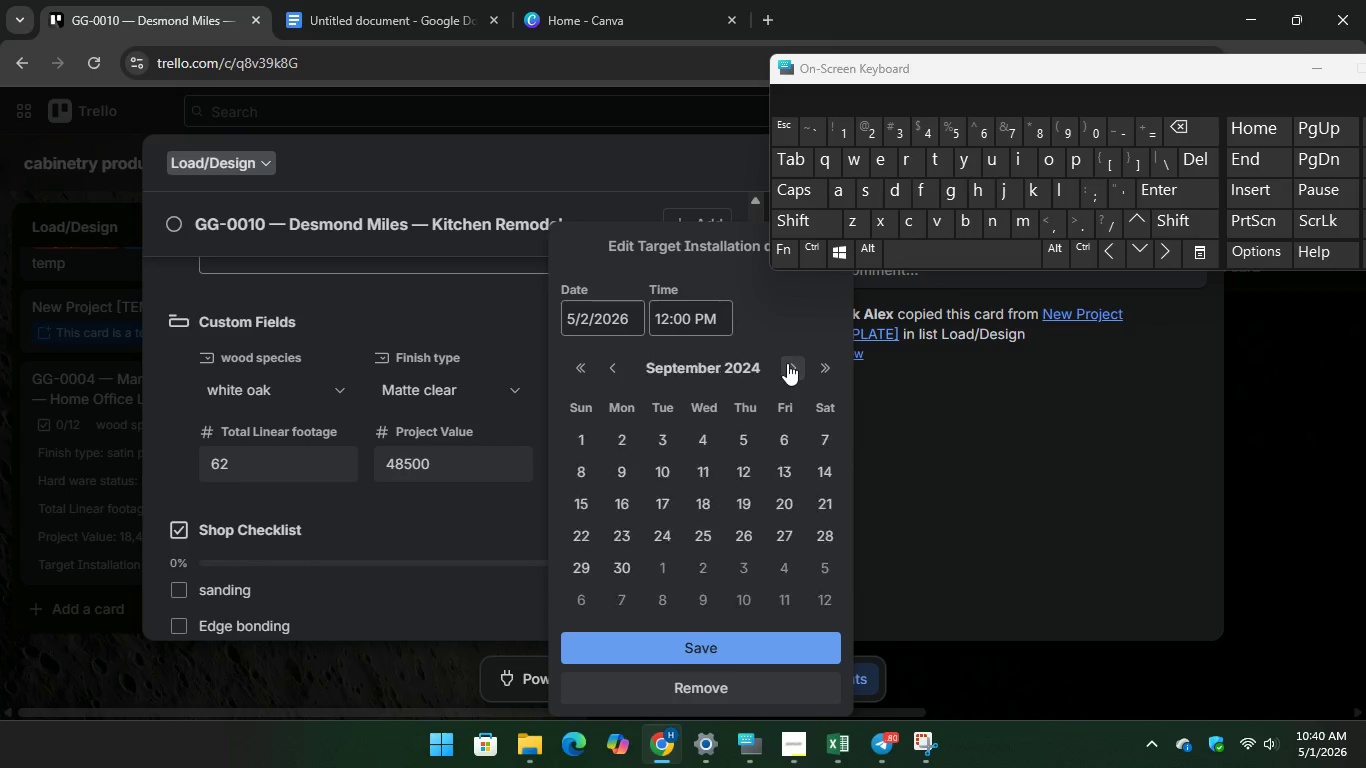 
triple_click([787, 363])
 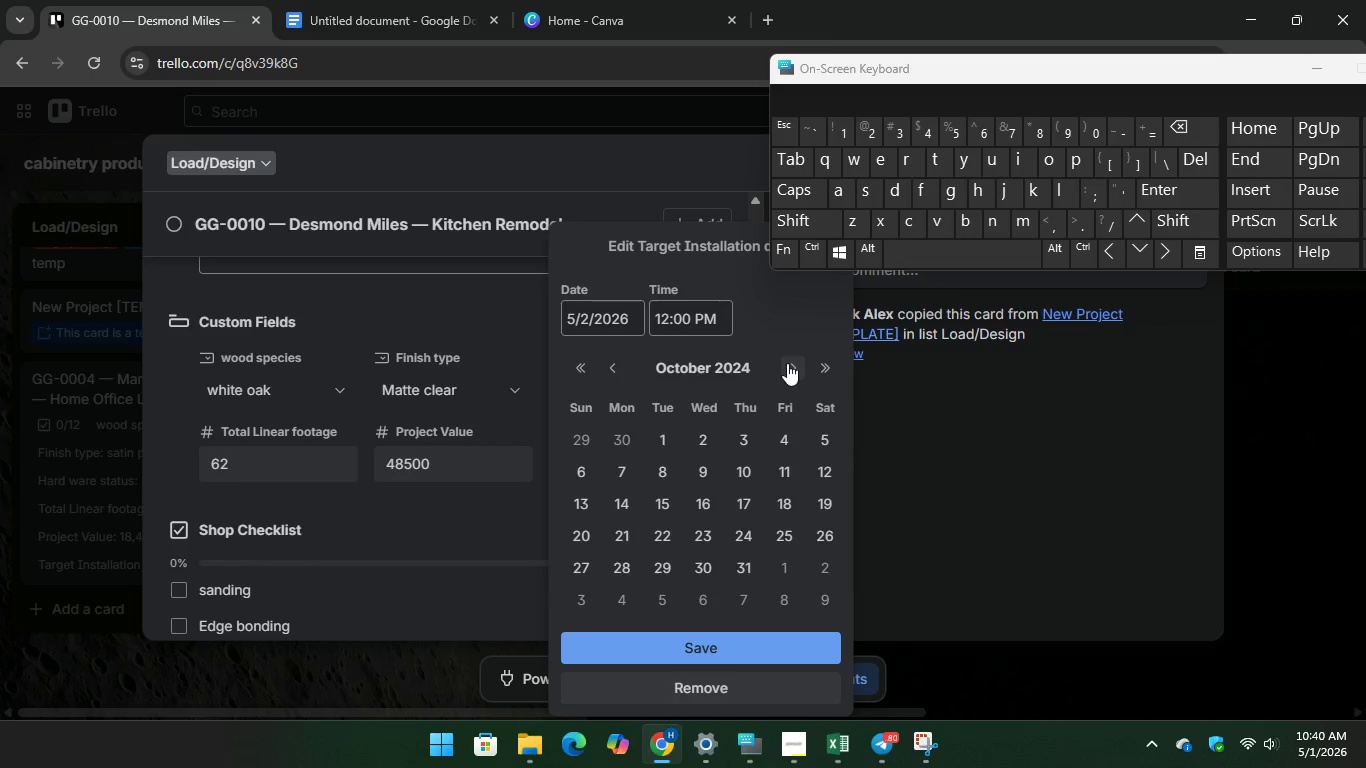 
left_click([787, 363])
 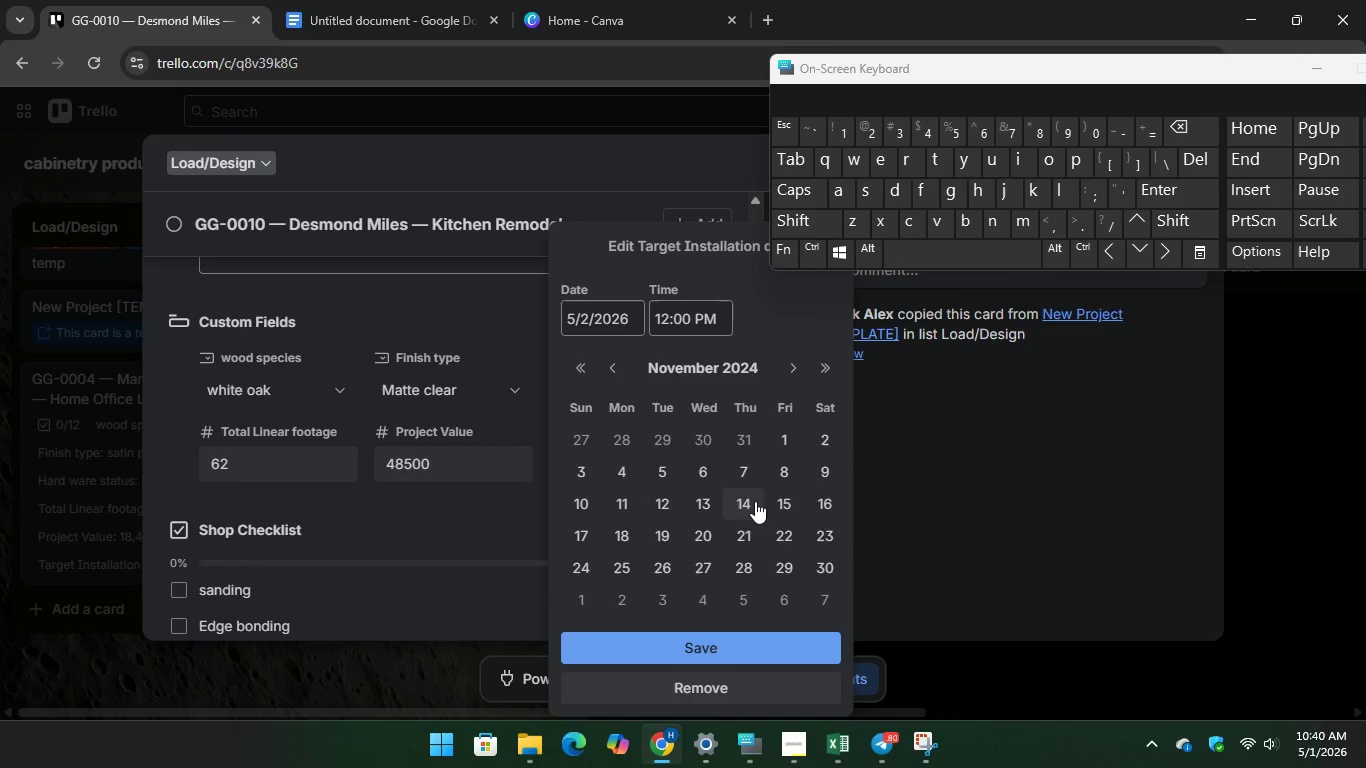 
left_click([778, 495])
 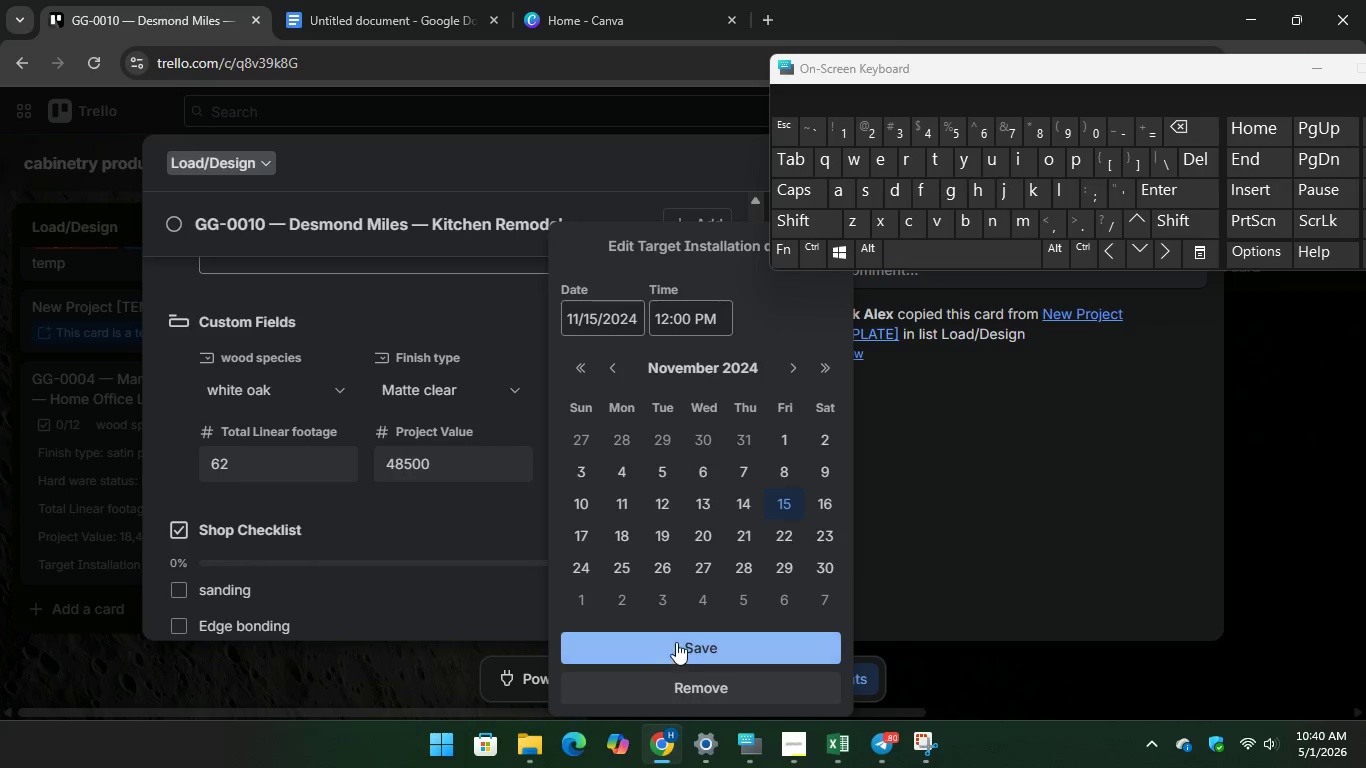 
left_click([677, 640])
 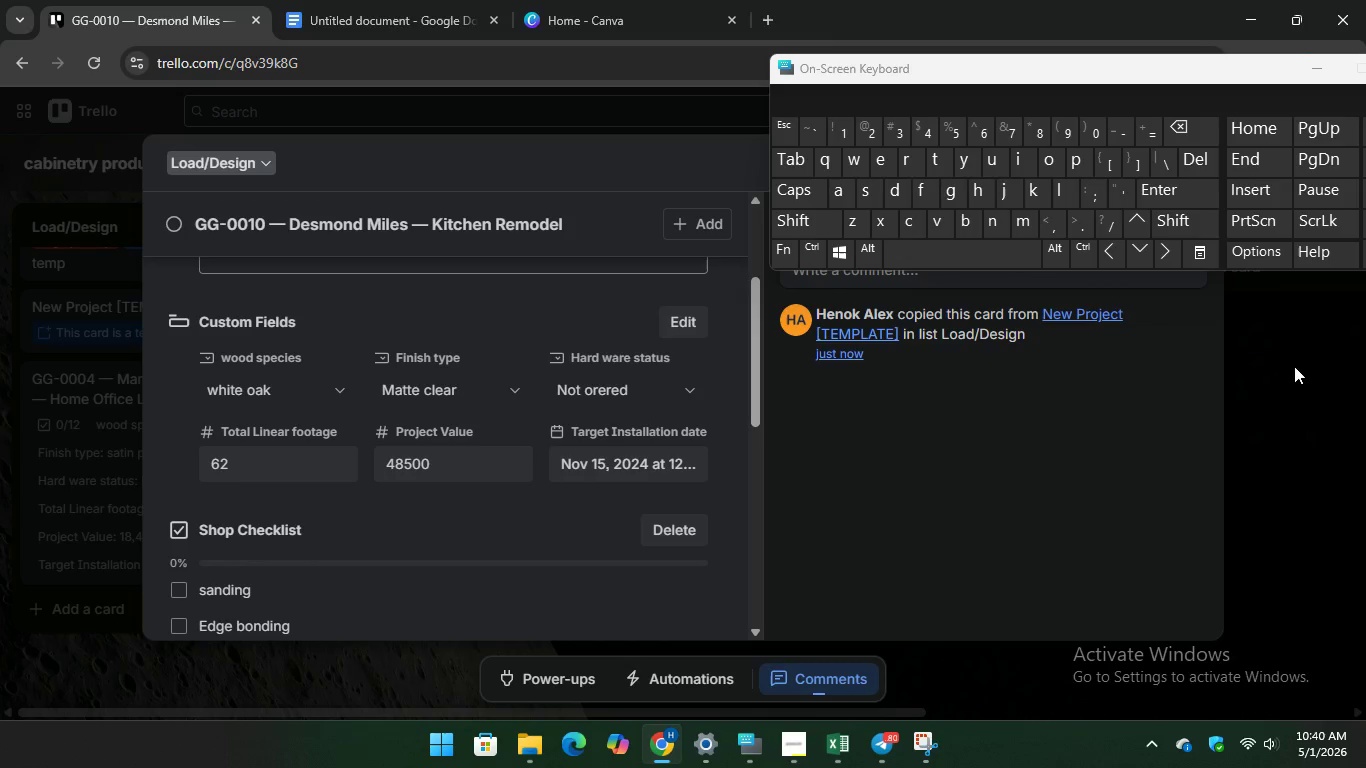 
left_click([1296, 365])
 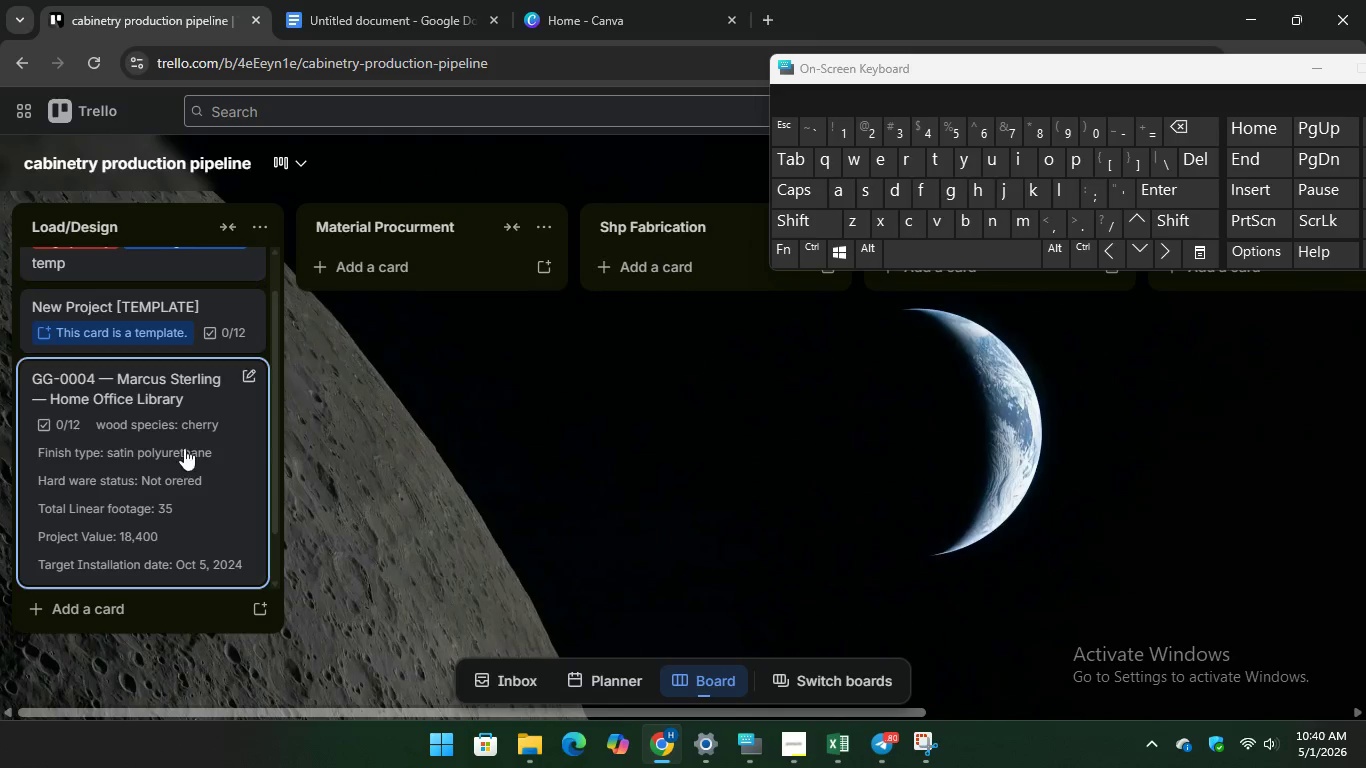 
scroll: coordinate [179, 434], scroll_direction: down, amount: 1.0
 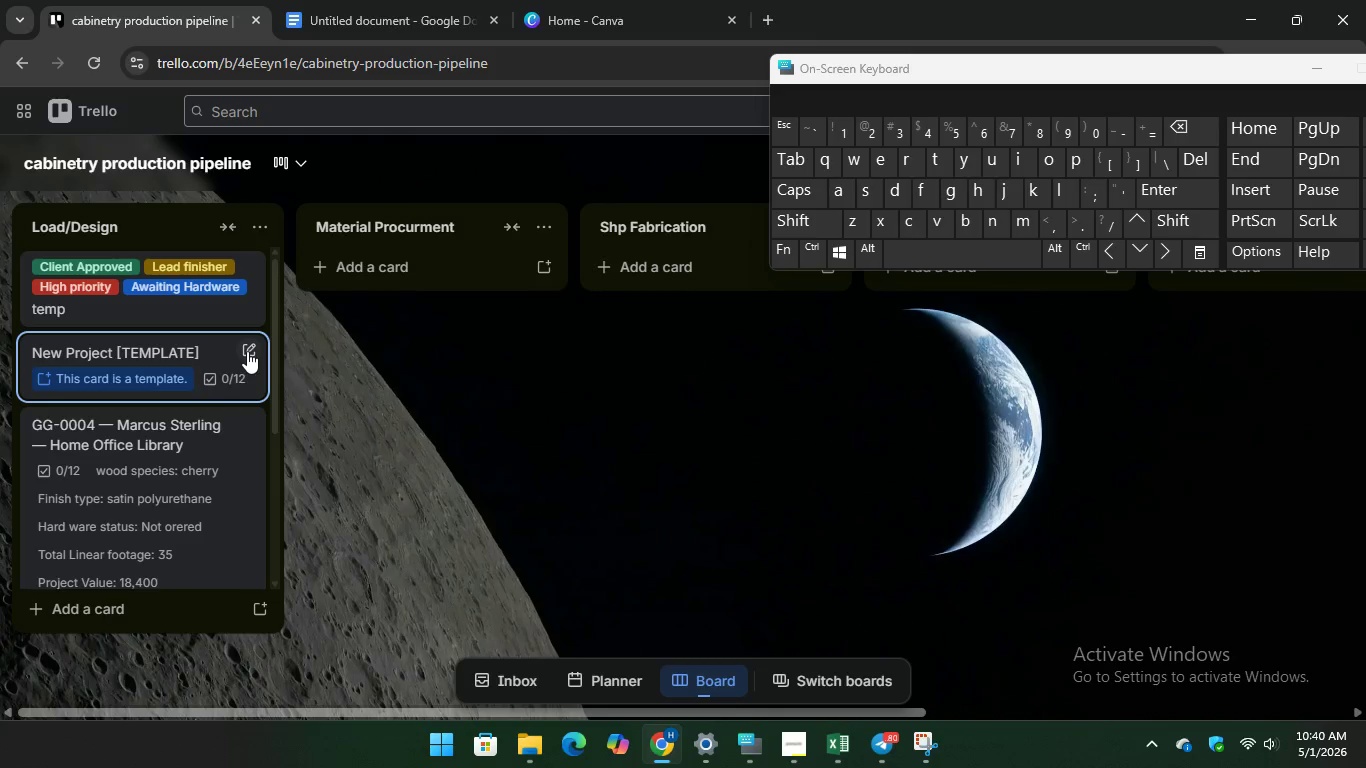 
left_click([247, 351])
 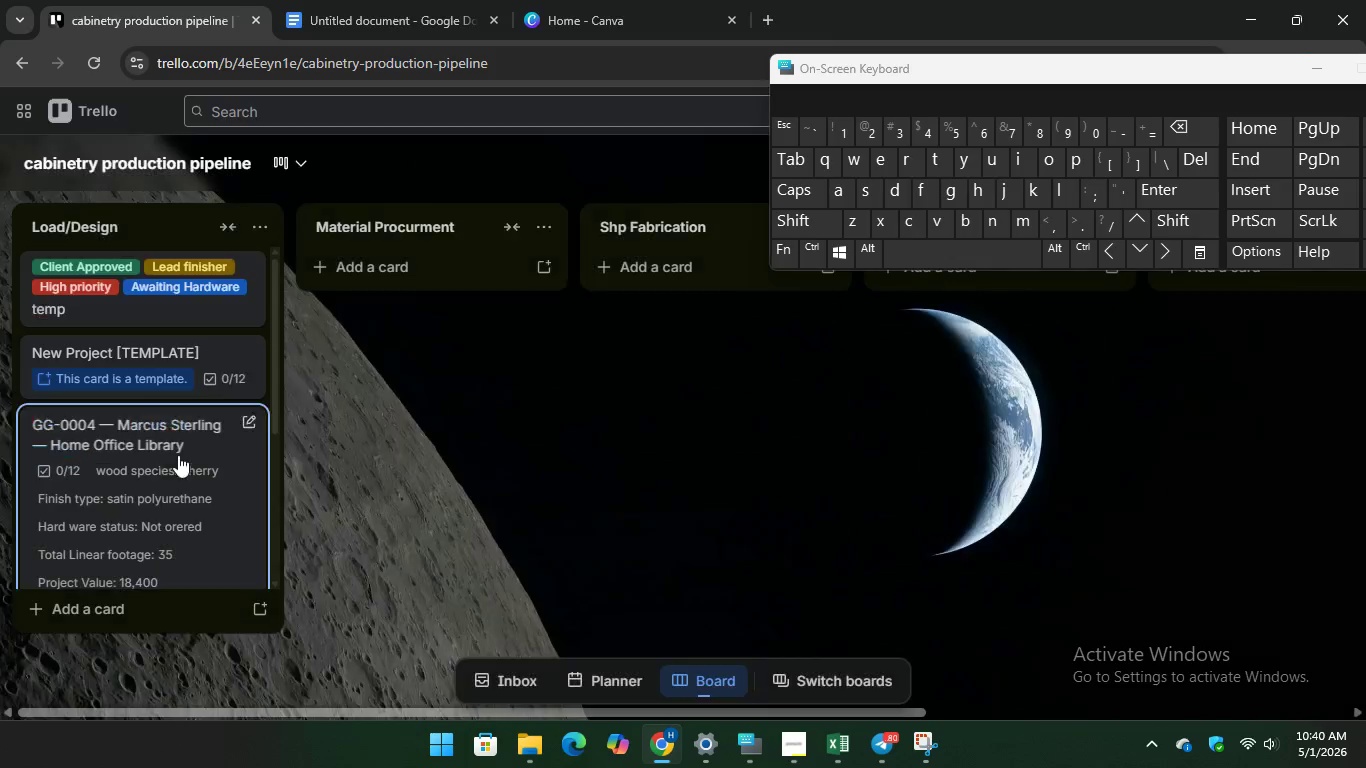 
left_click([152, 359])
 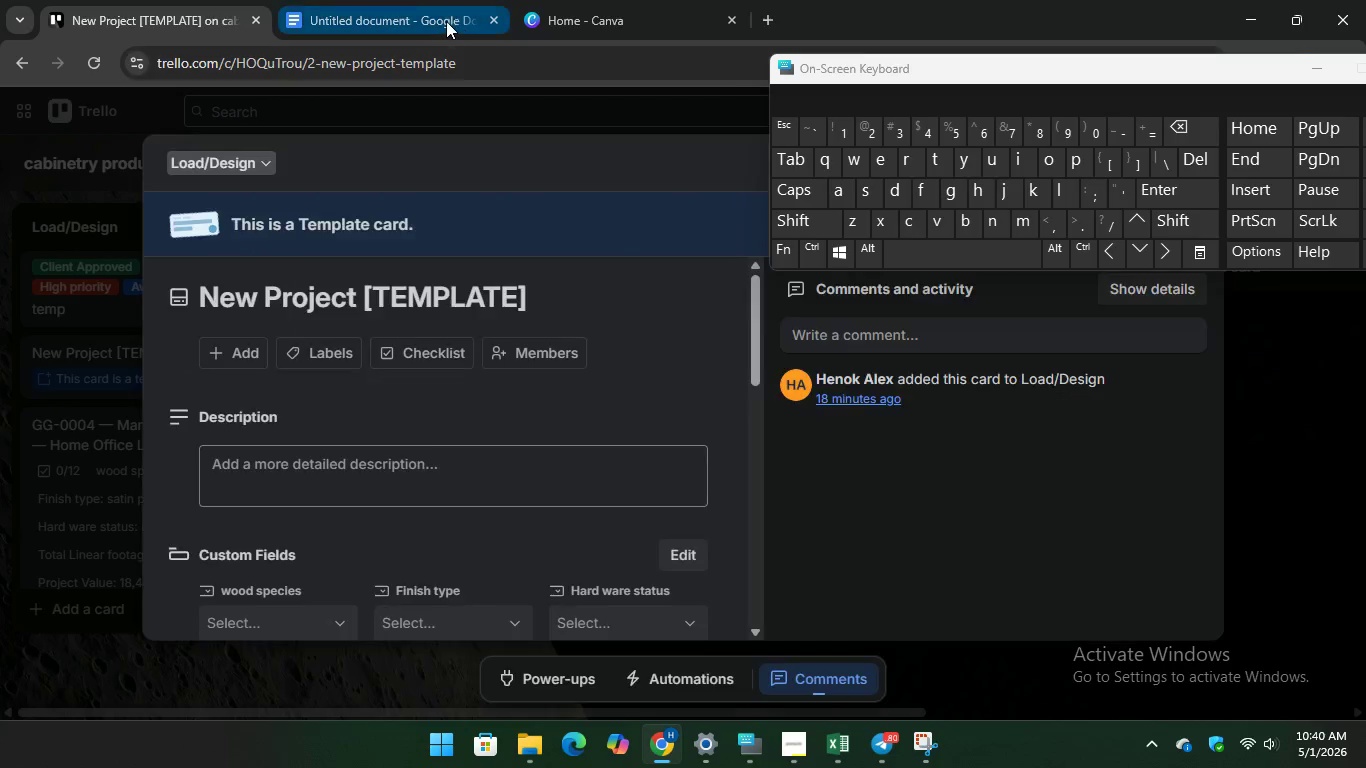 
left_click([400, 0])
 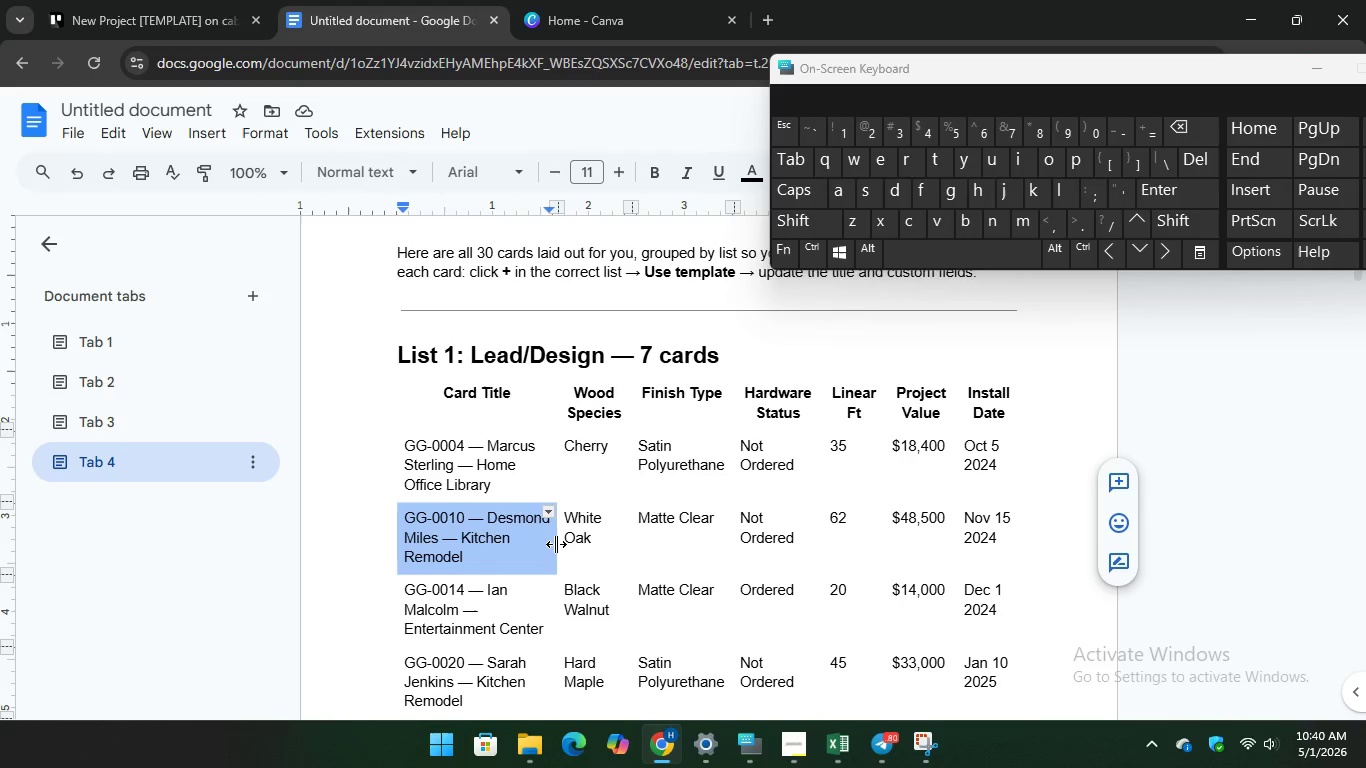 
scroll: coordinate [559, 540], scroll_direction: down, amount: 1.0
 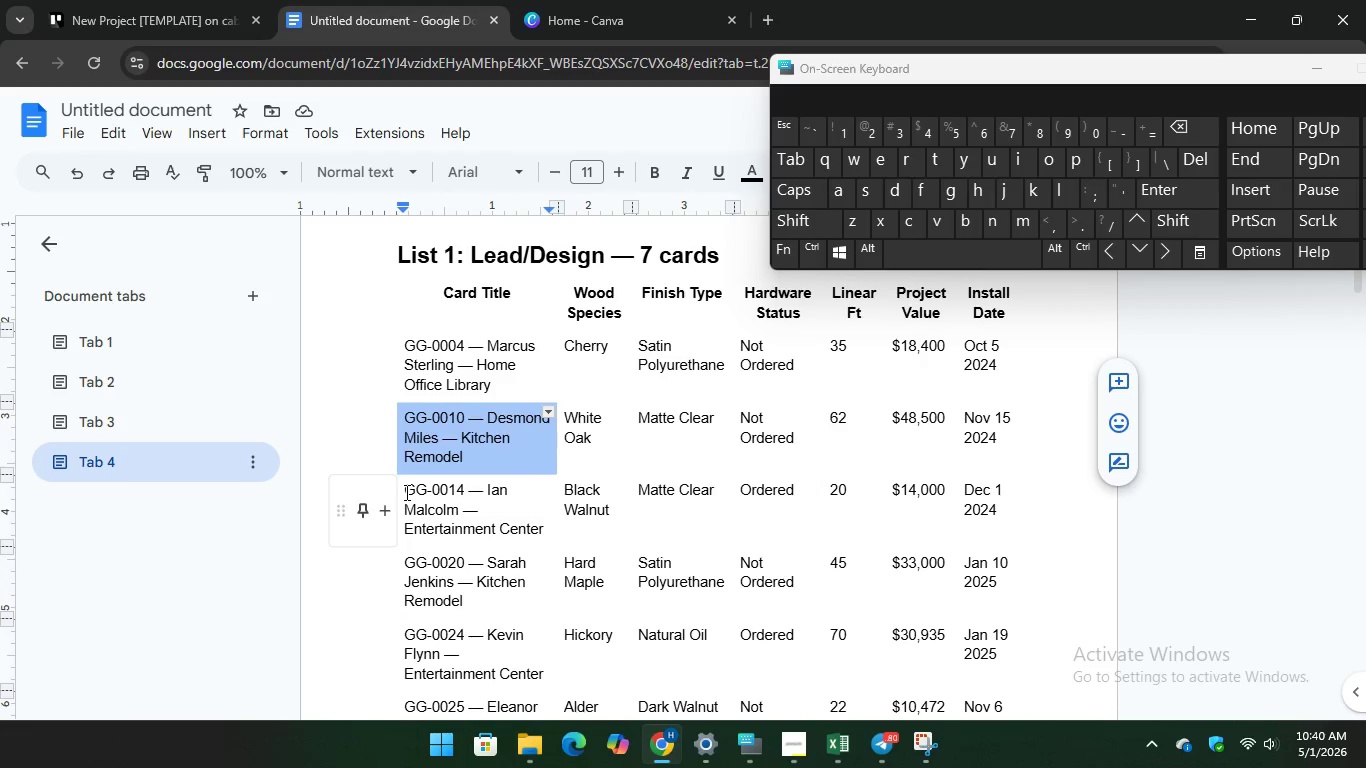 
left_click_drag(start_coordinate=[405, 493], to_coordinate=[545, 533])
 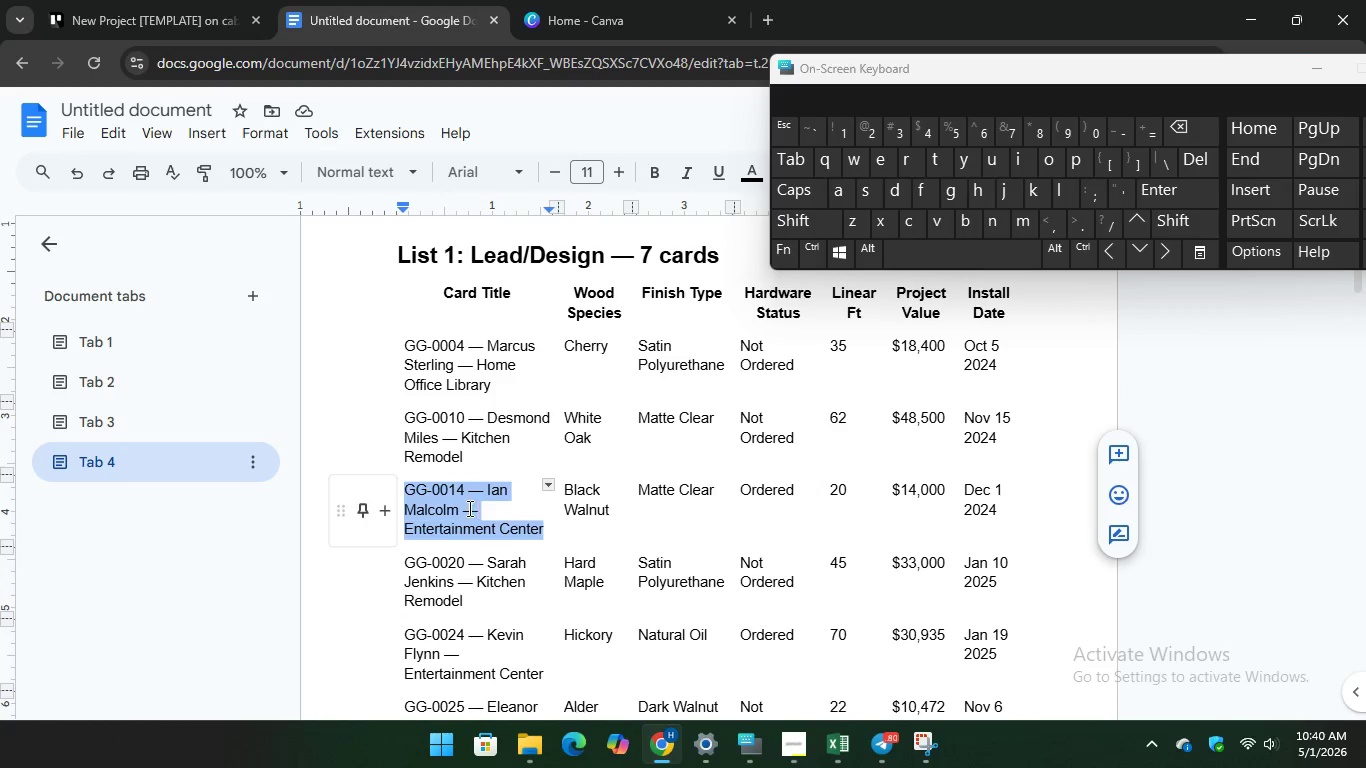 
right_click([468, 507])
 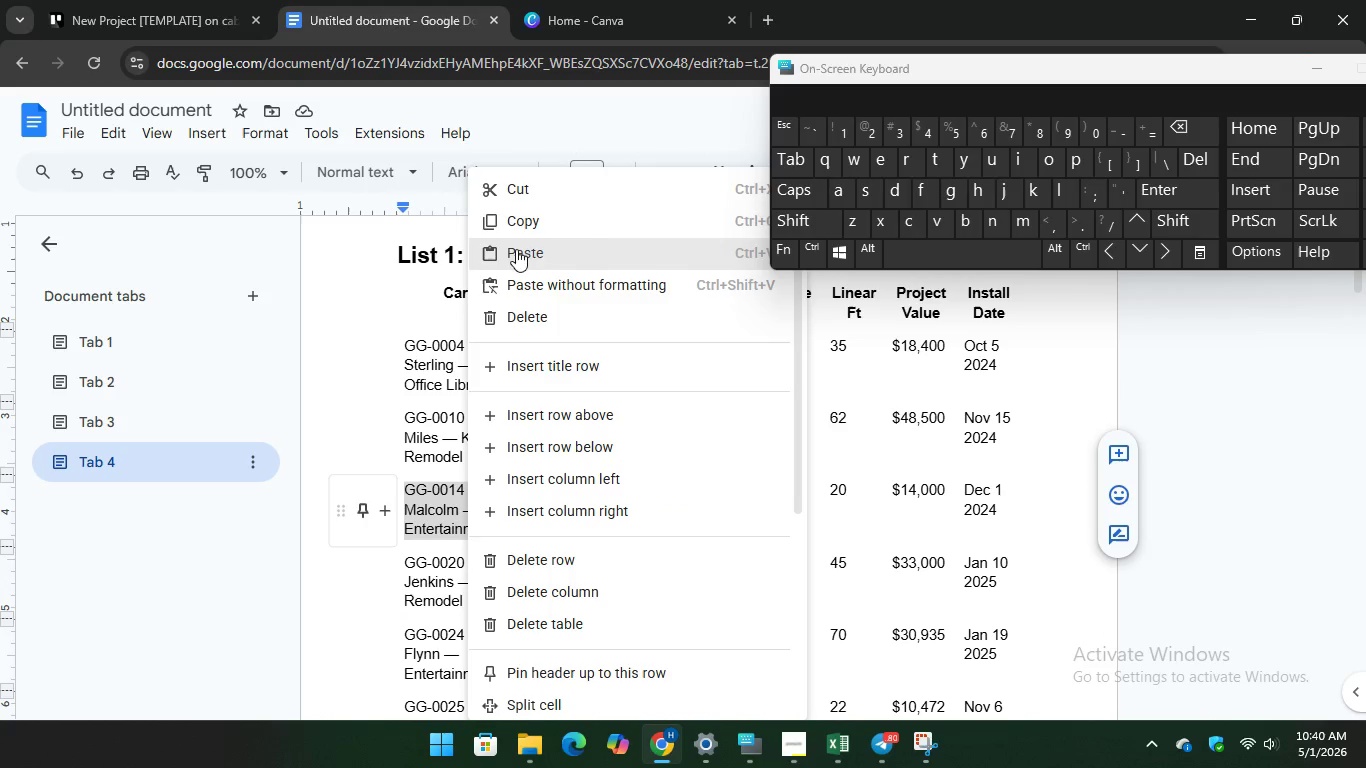 
left_click([519, 229])
 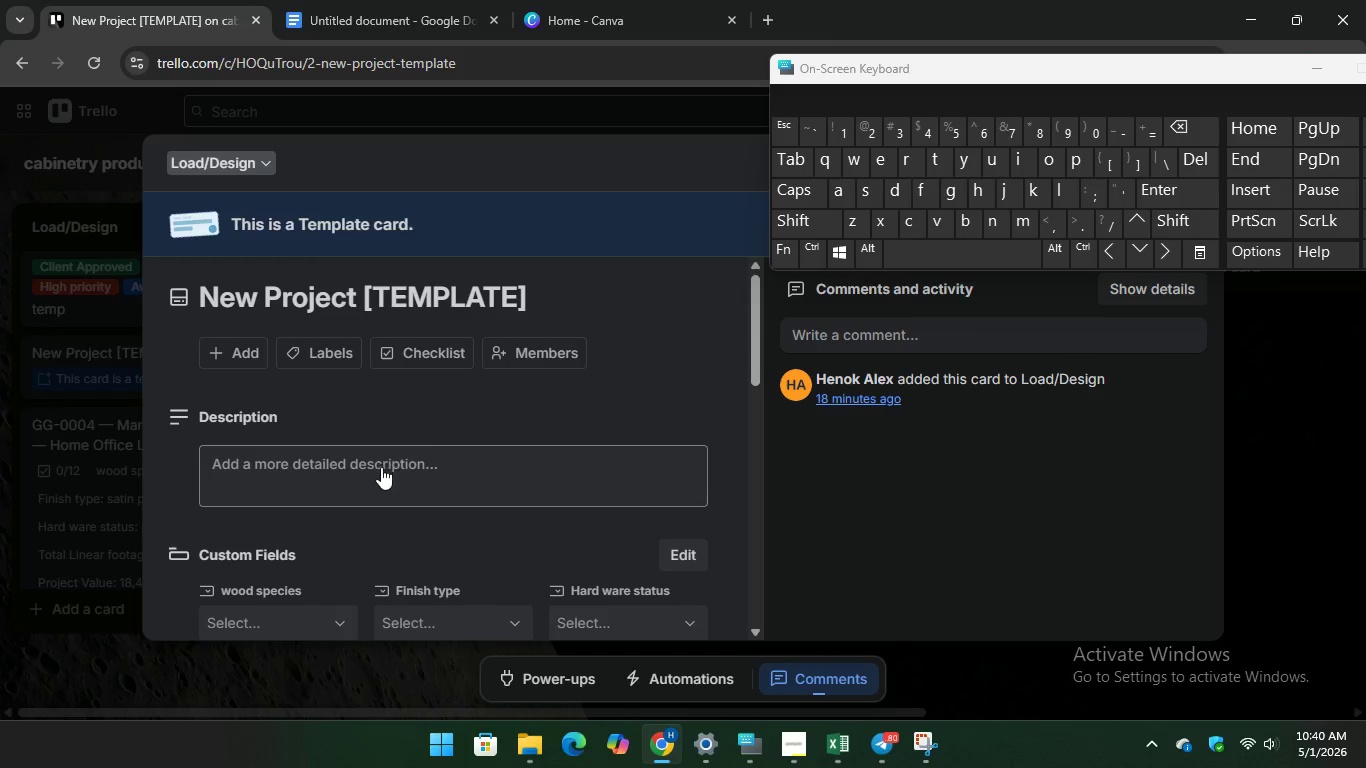 
scroll: coordinate [400, 453], scroll_direction: down, amount: 1.0
 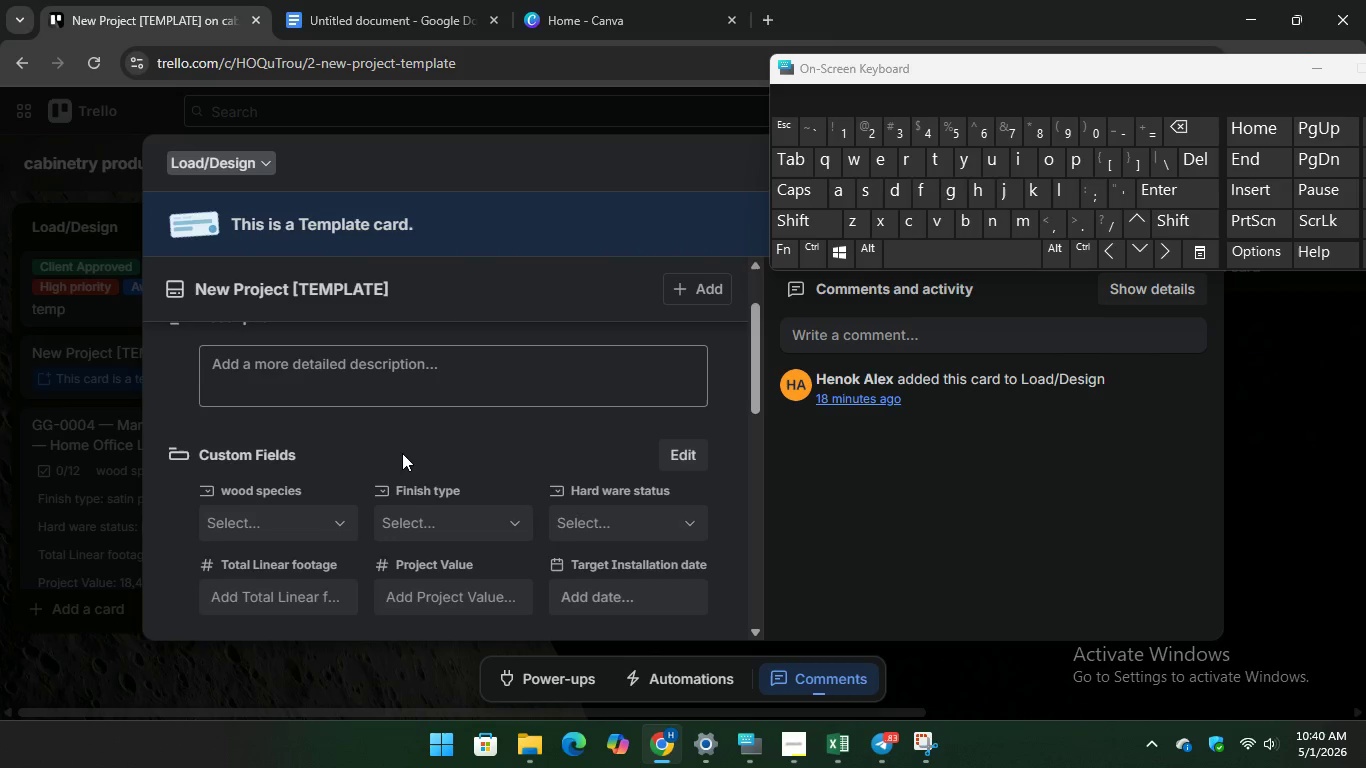 
scroll: coordinate [402, 453], scroll_direction: up, amount: 3.0
 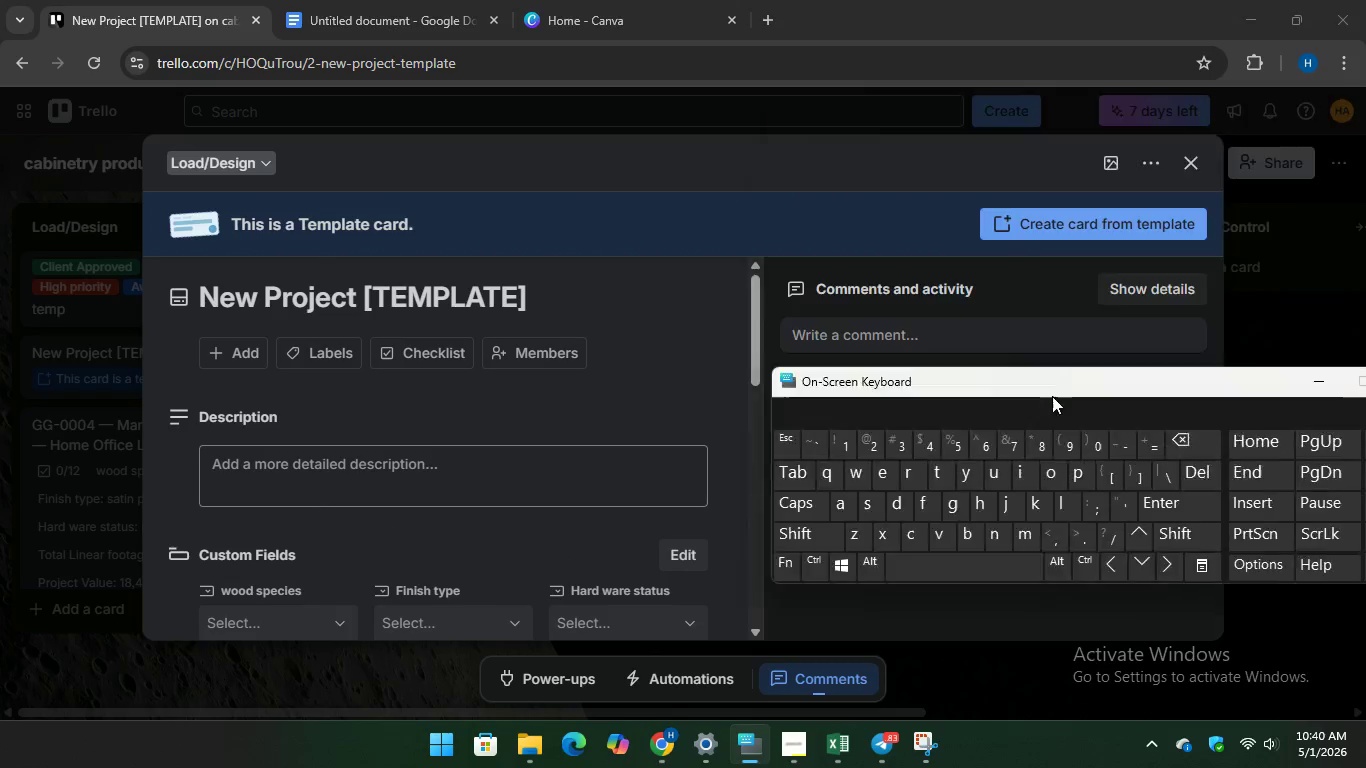 
left_click([1080, 214])
 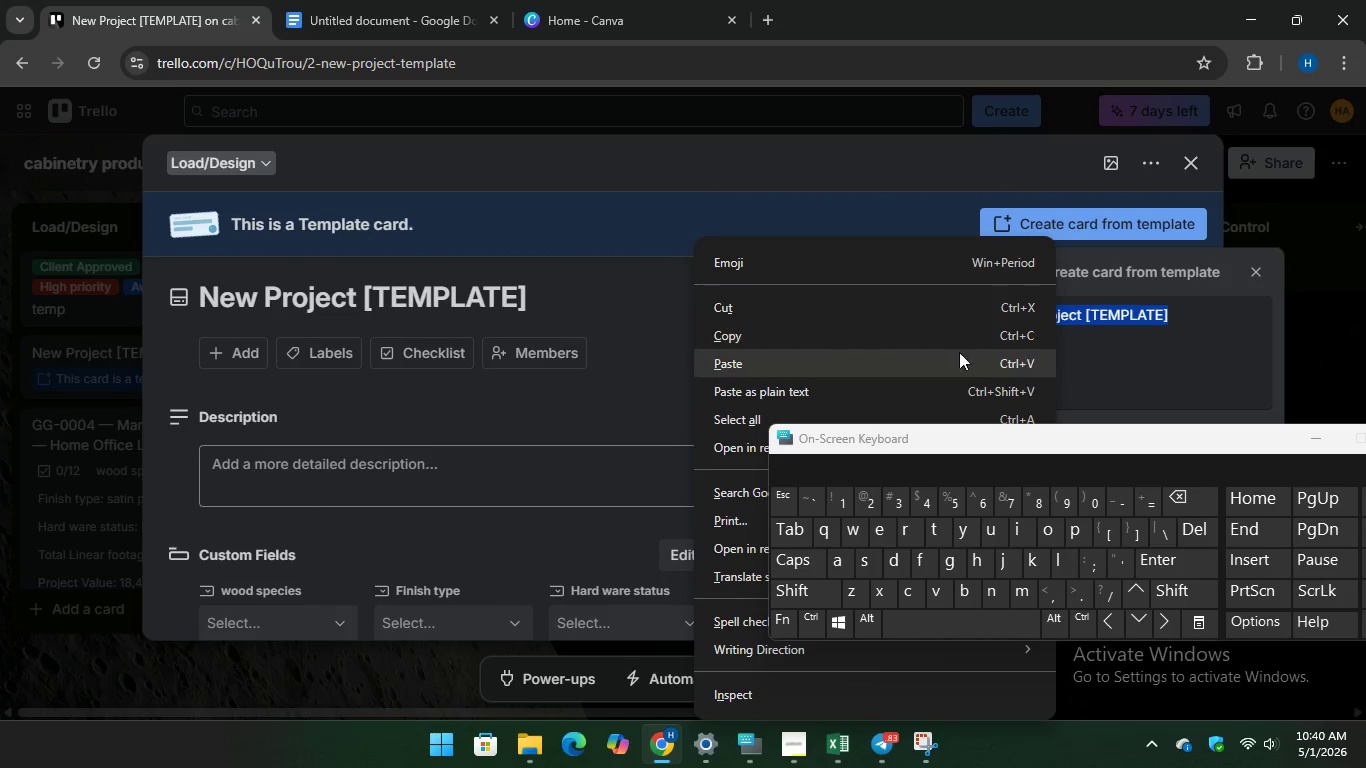 
left_click([871, 360])
 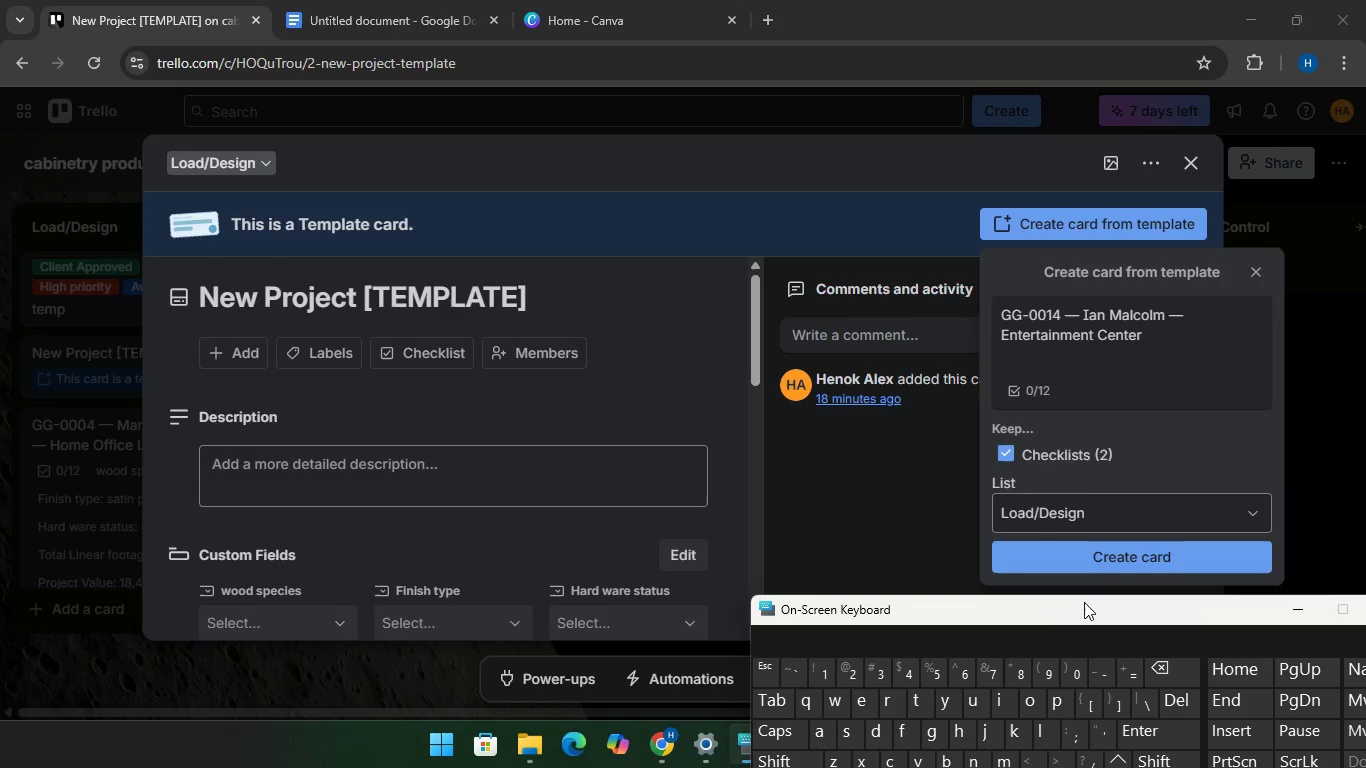 
left_click([1097, 553])
 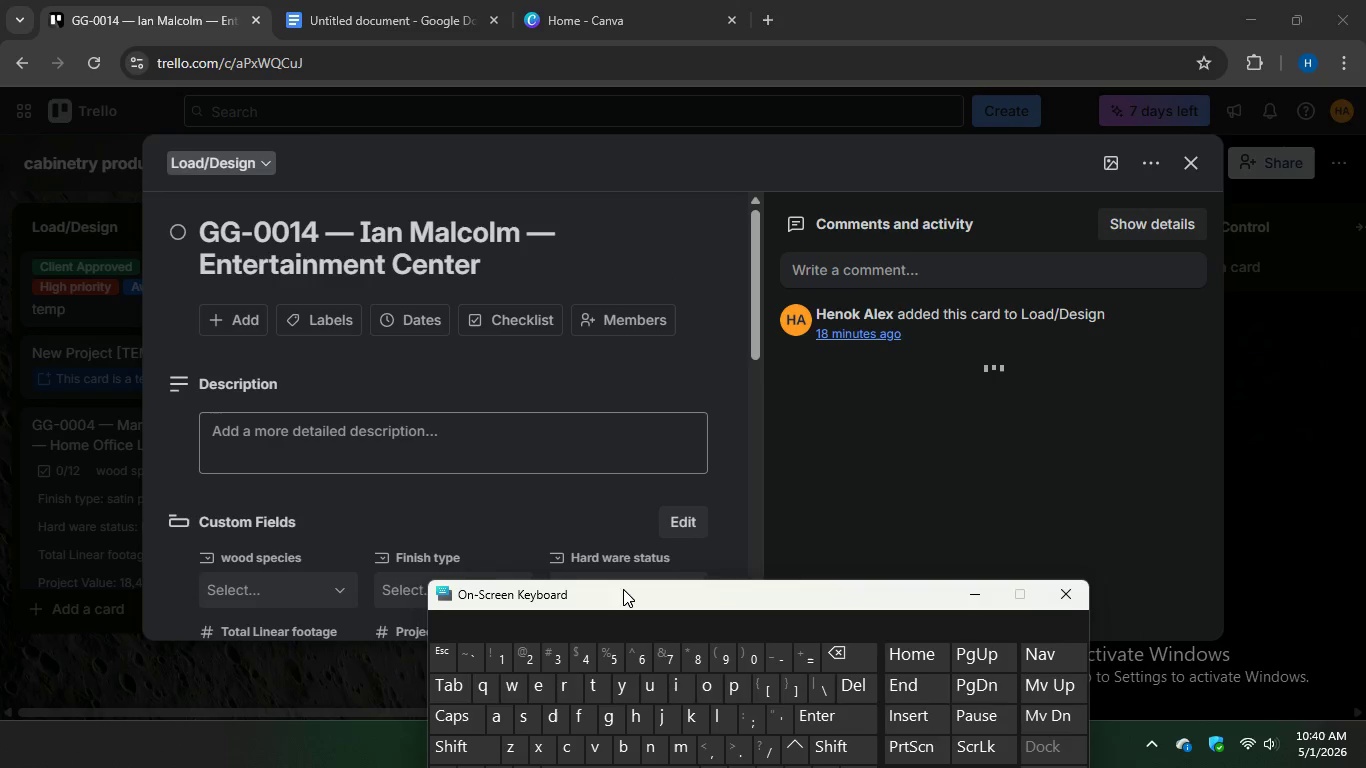 
wait(8.77)
 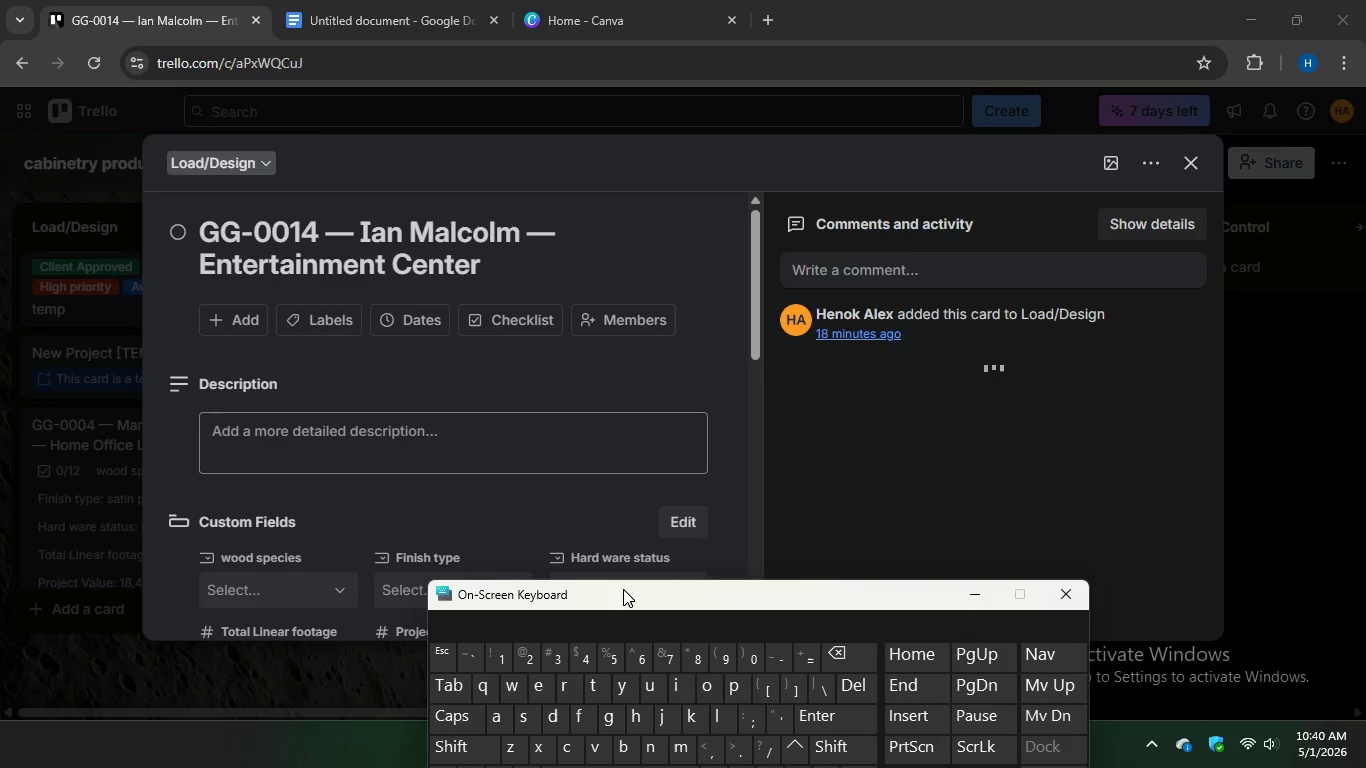 
left_click([371, 13])
 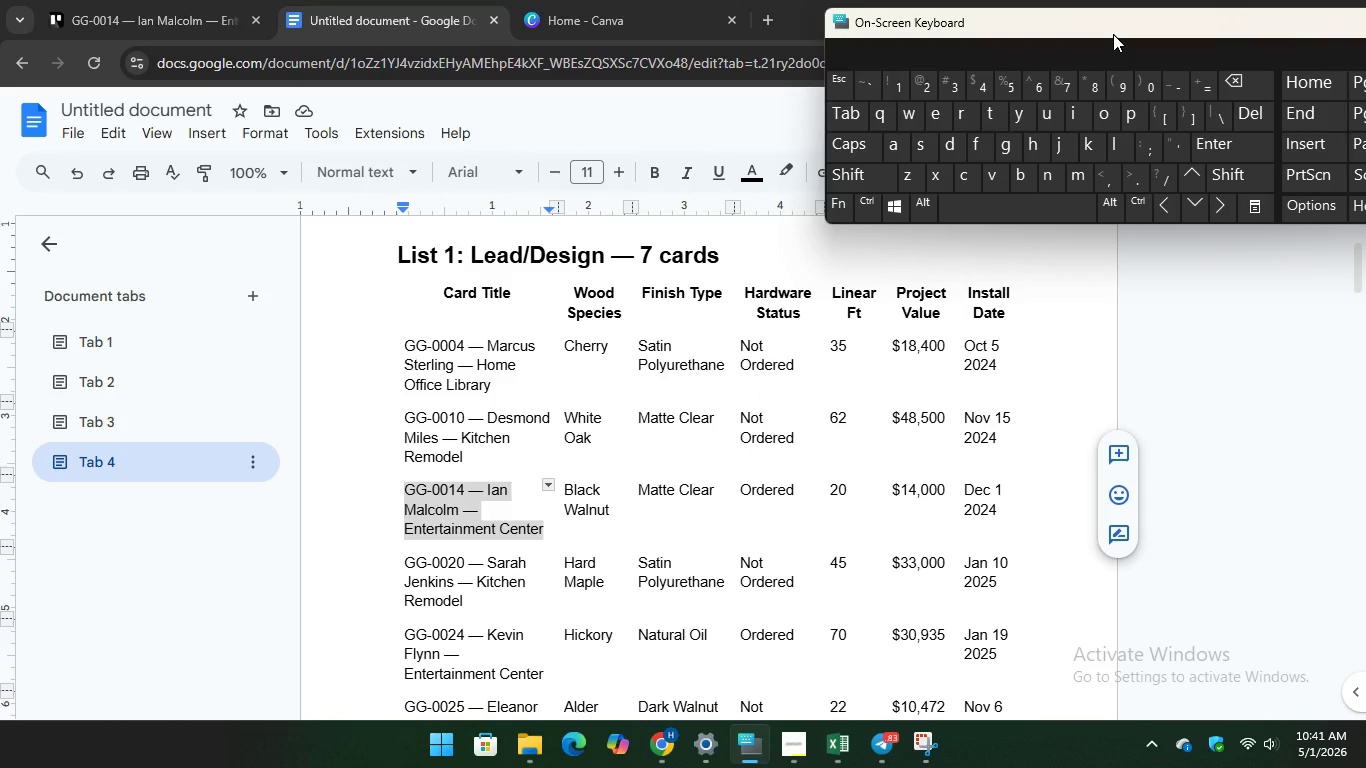 
wait(6.22)
 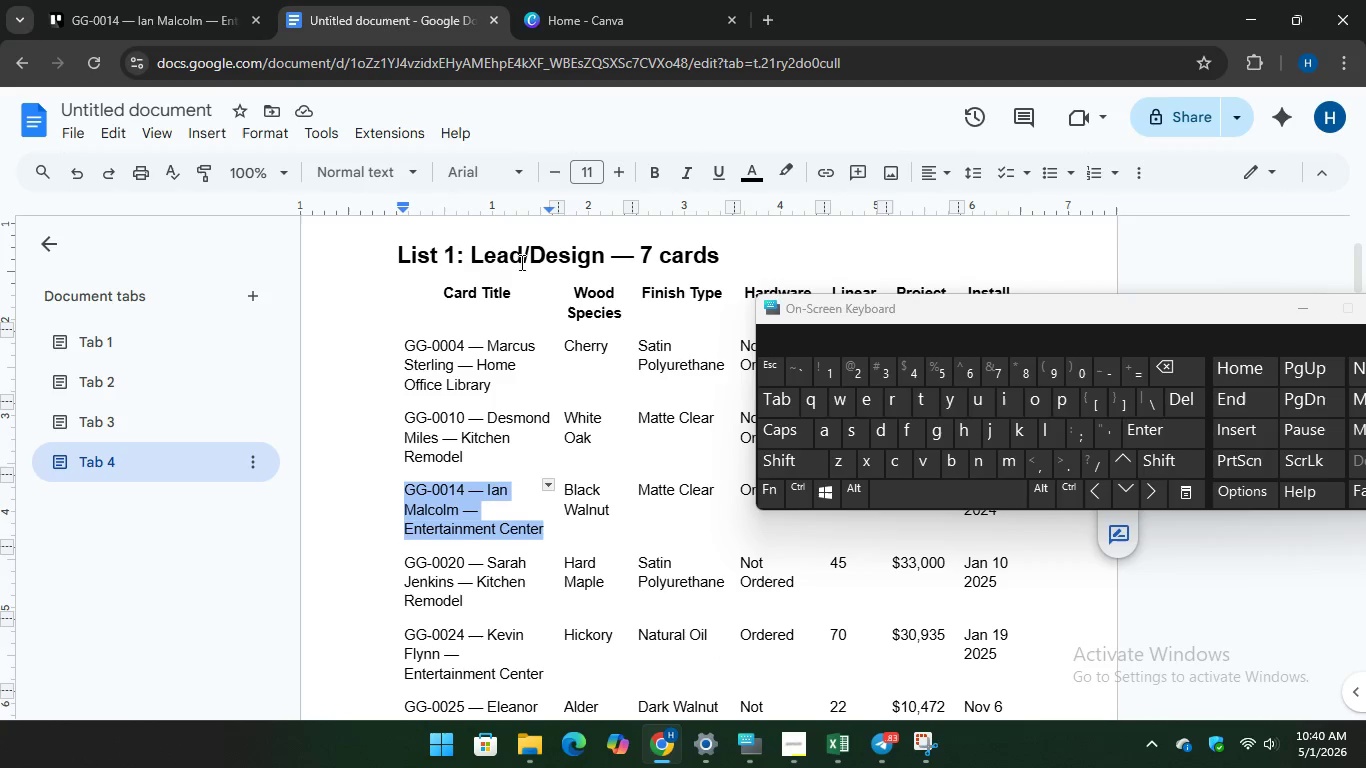 
left_click([143, 11])
 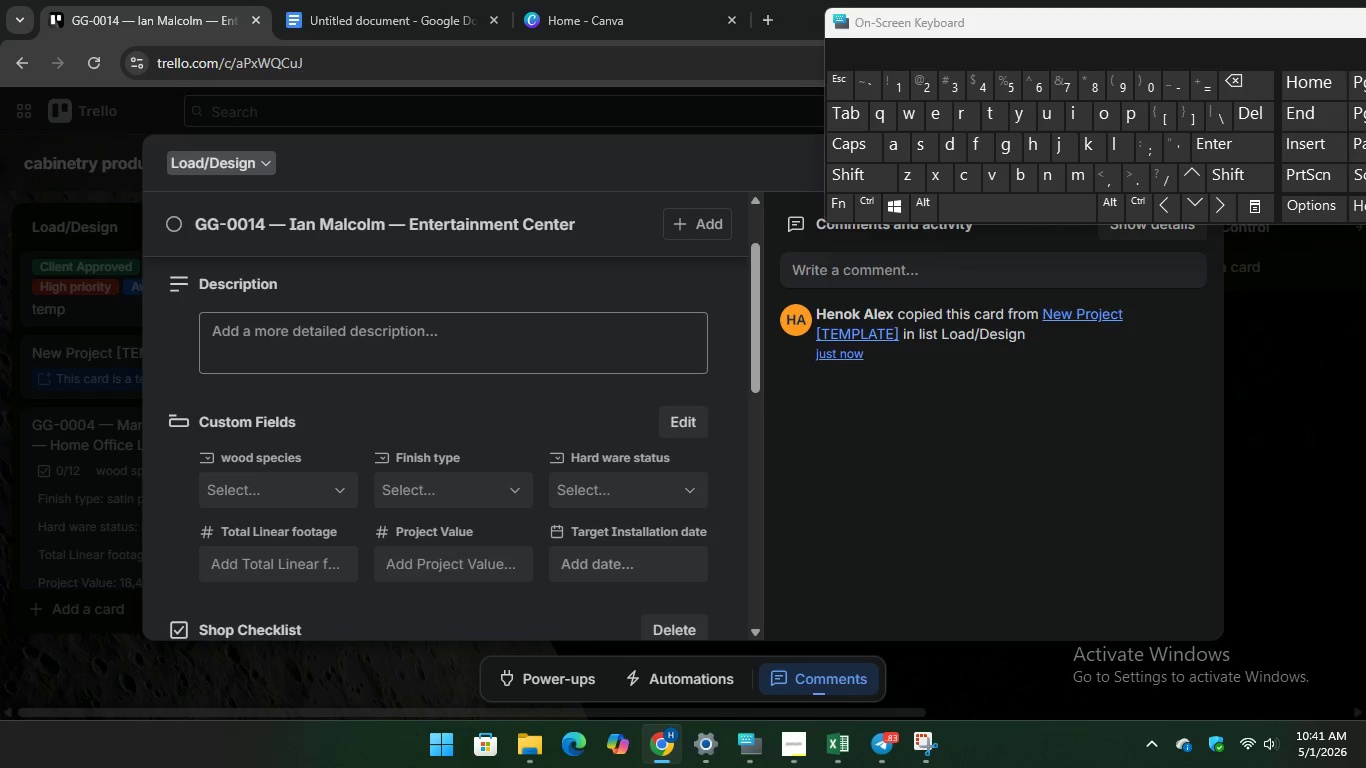 
left_click([295, 489])
 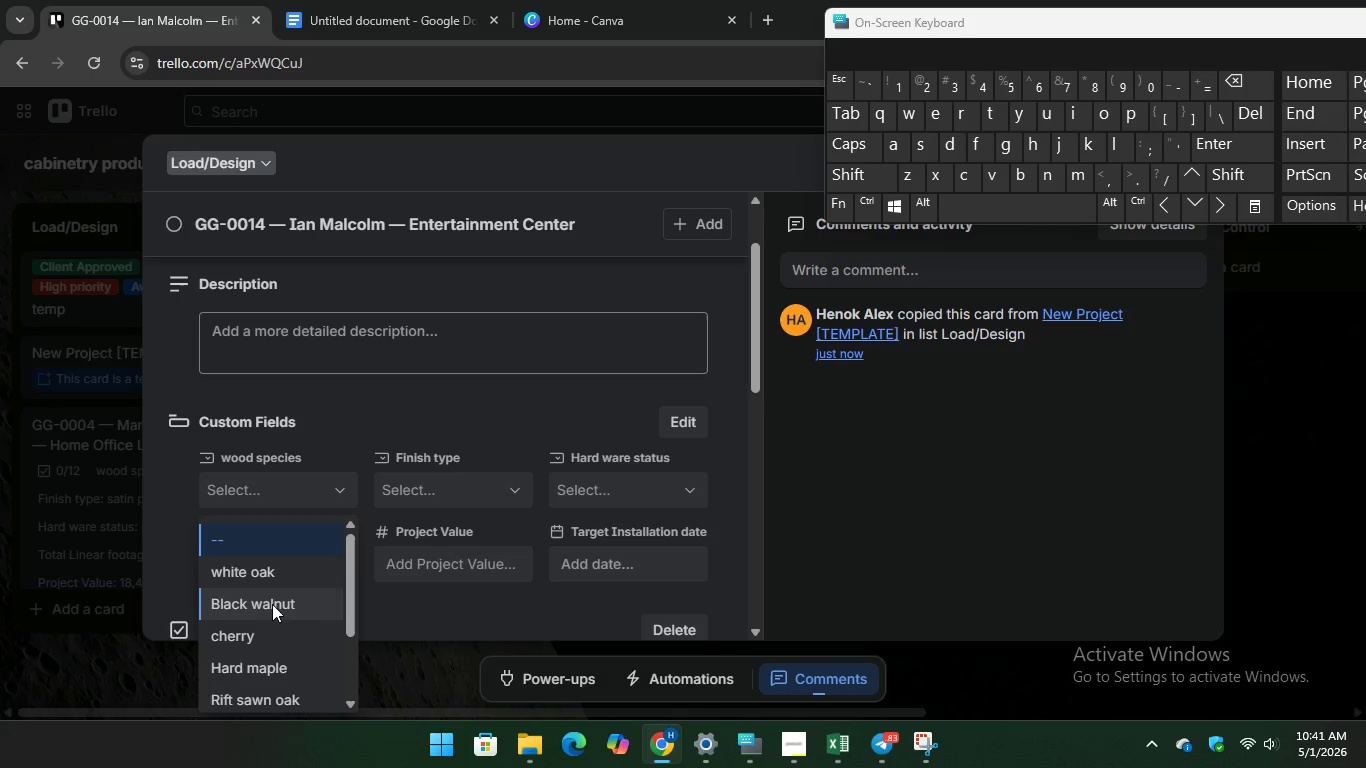 
left_click([272, 605])
 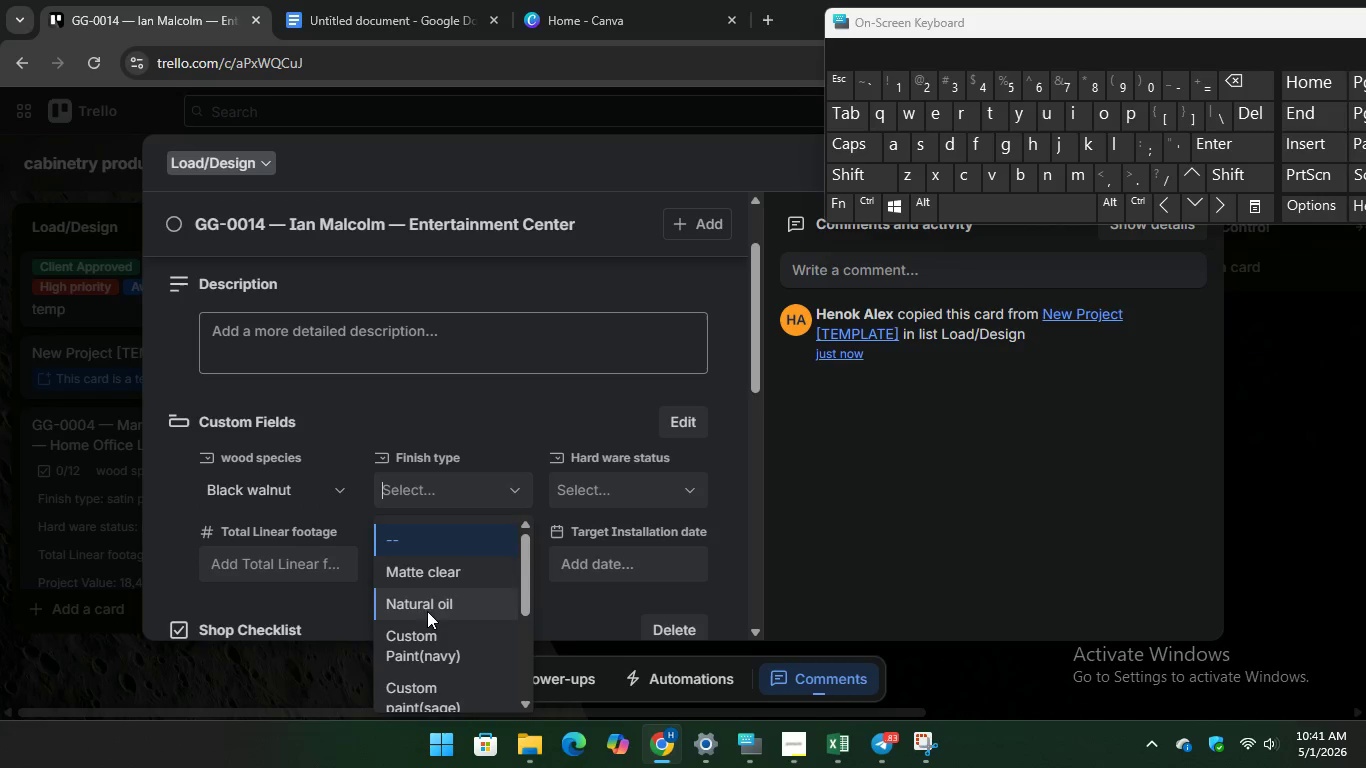 
left_click([429, 574])
 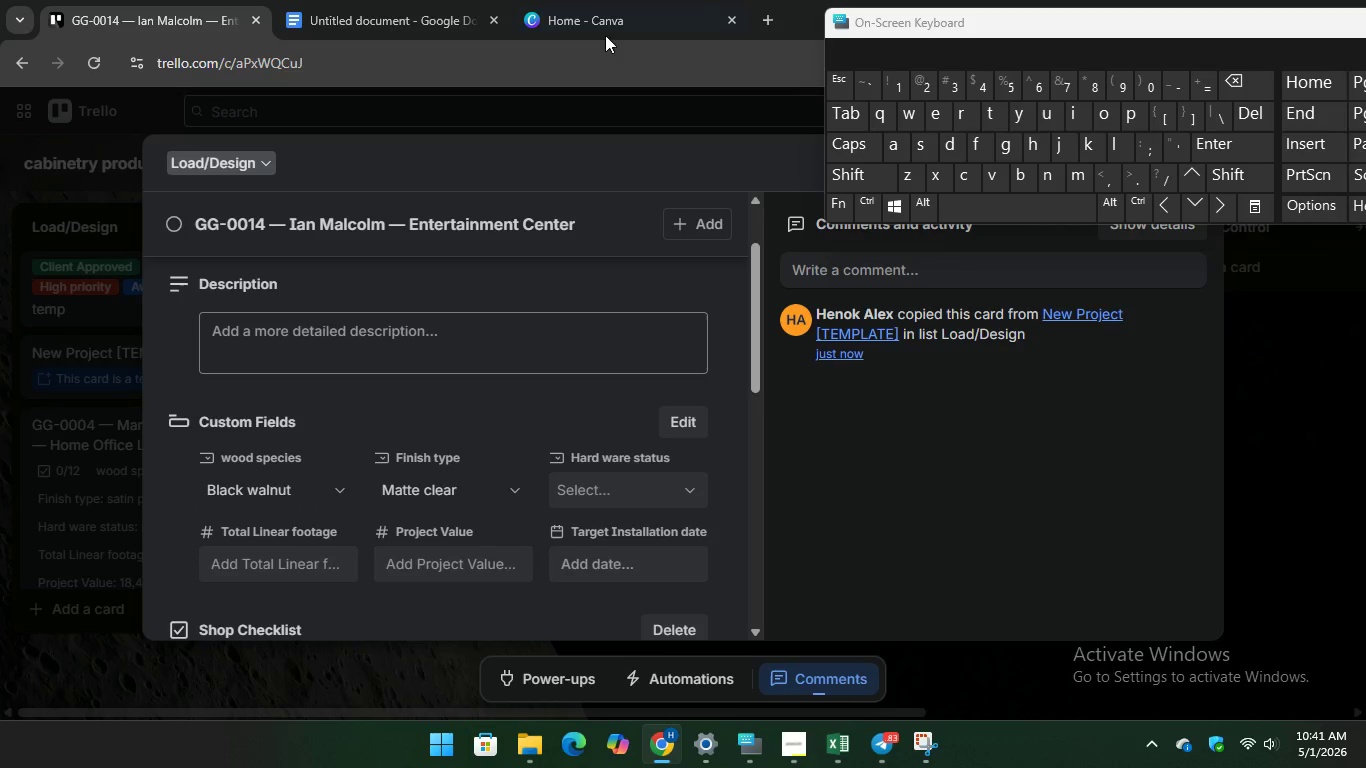 
left_click([369, 25])
 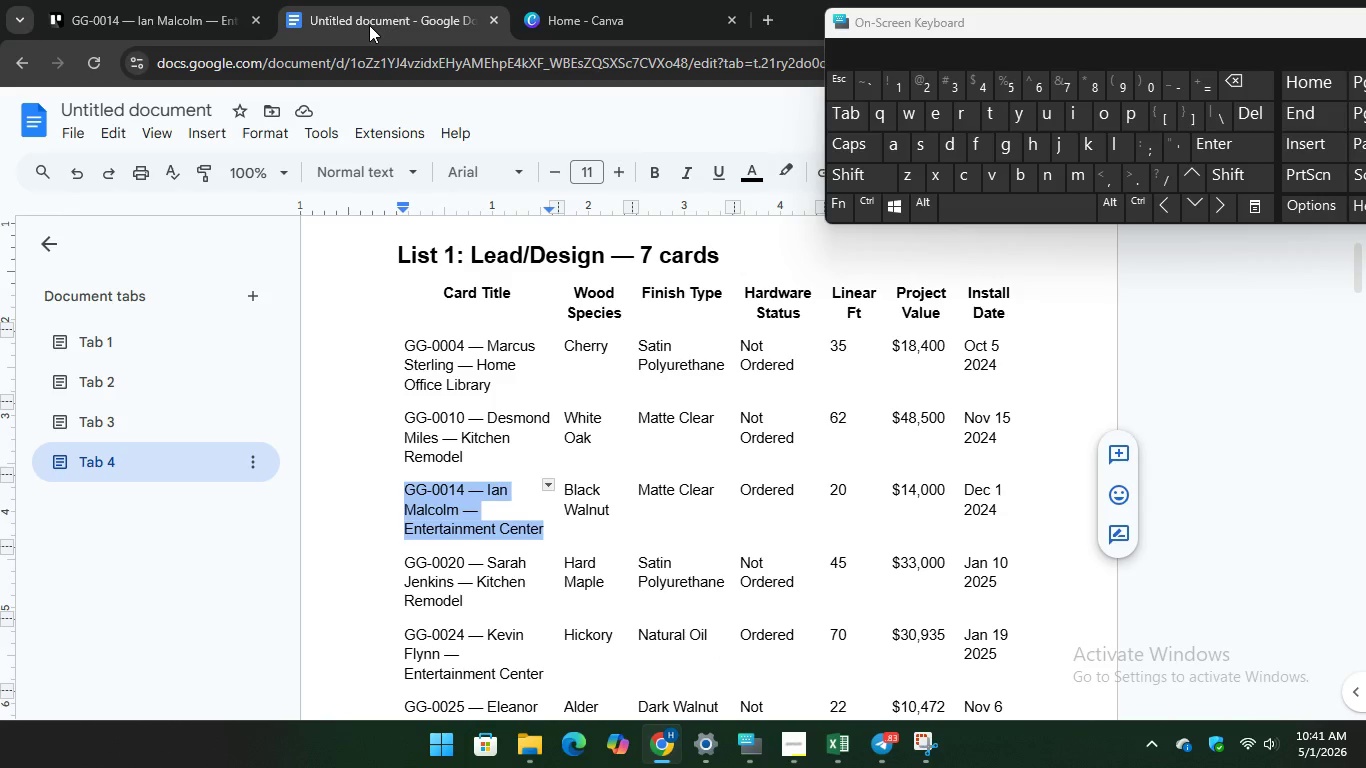 
left_click([180, 19])
 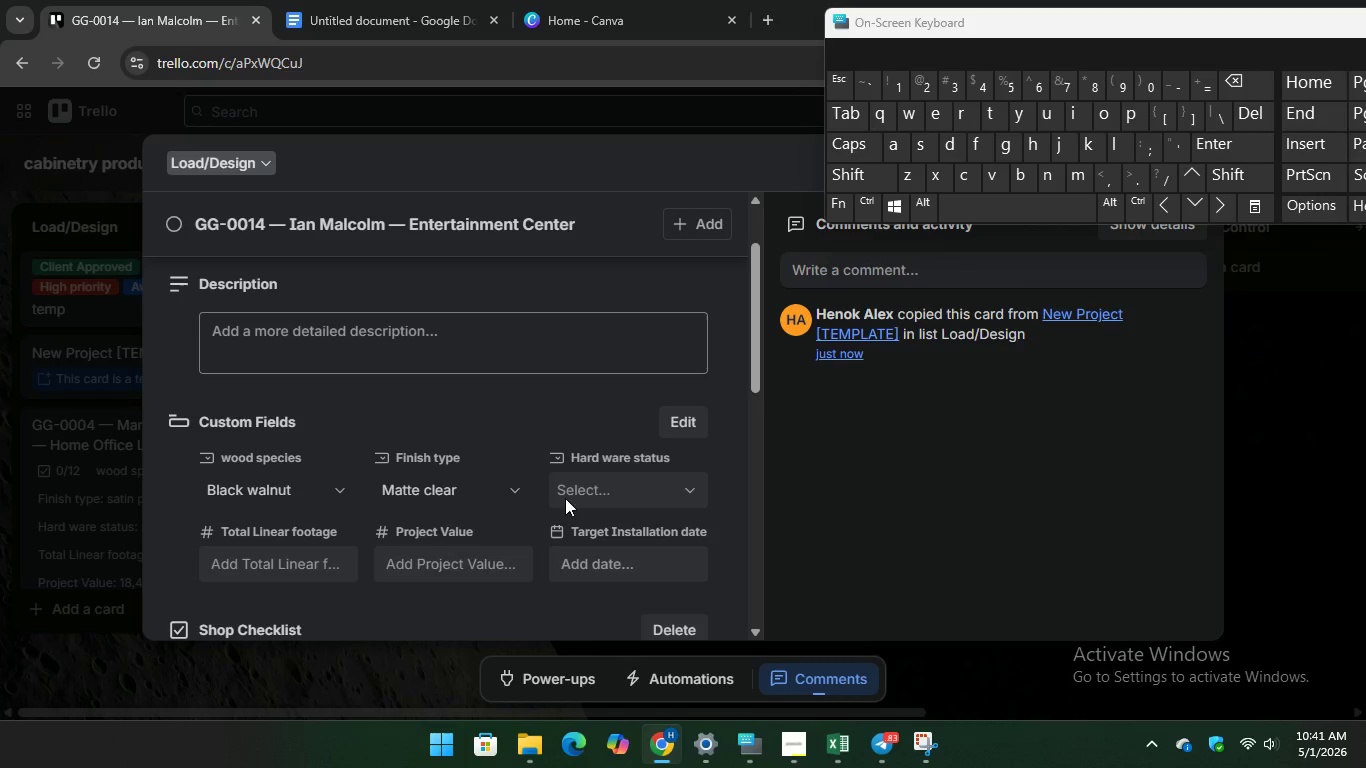 
left_click([608, 488])
 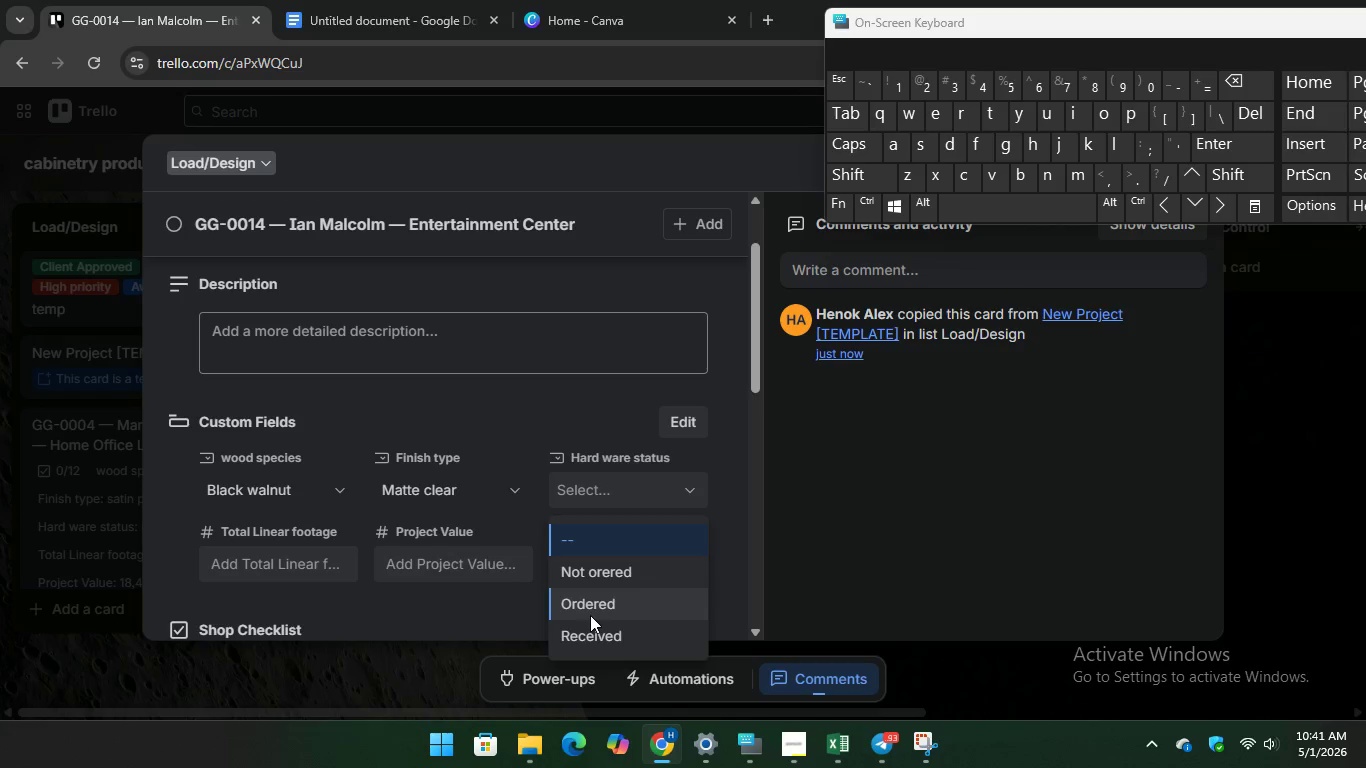 
left_click([589, 606])
 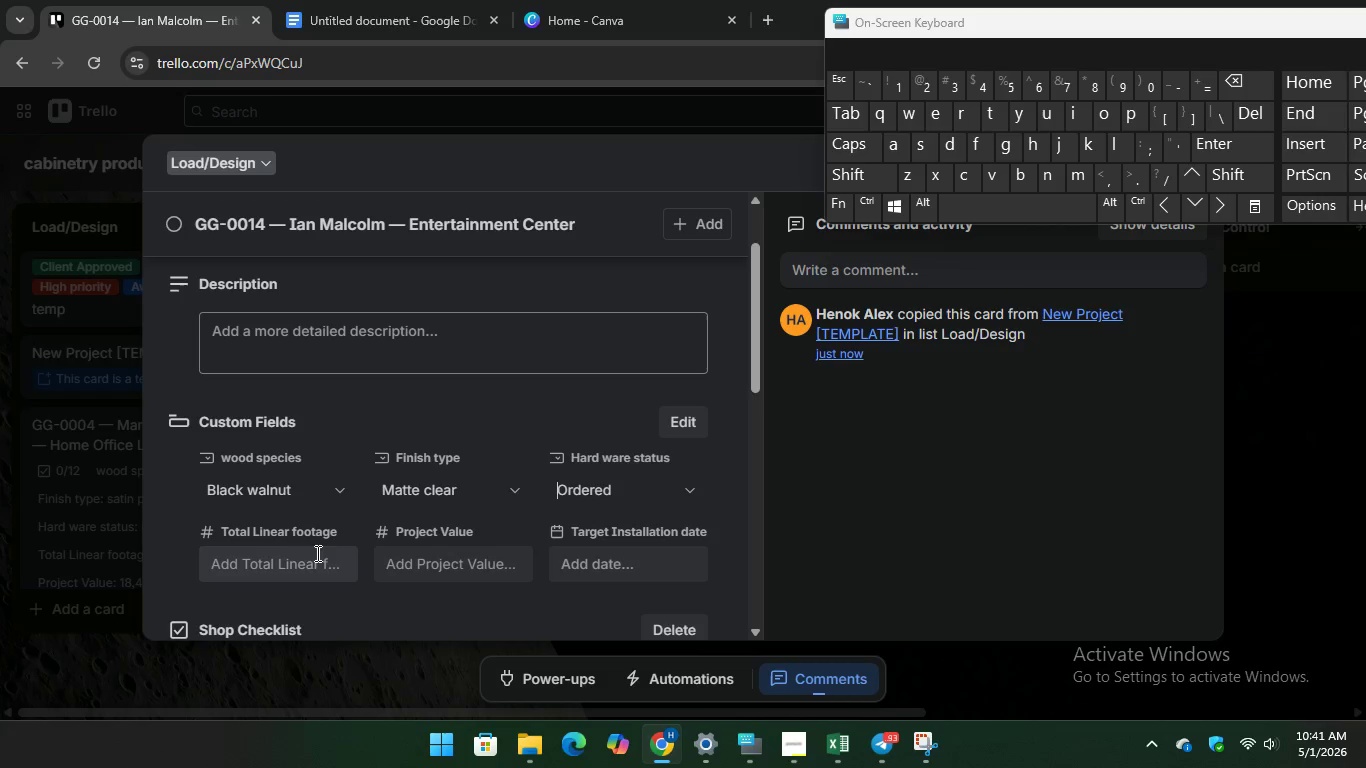 
left_click([311, 555])
 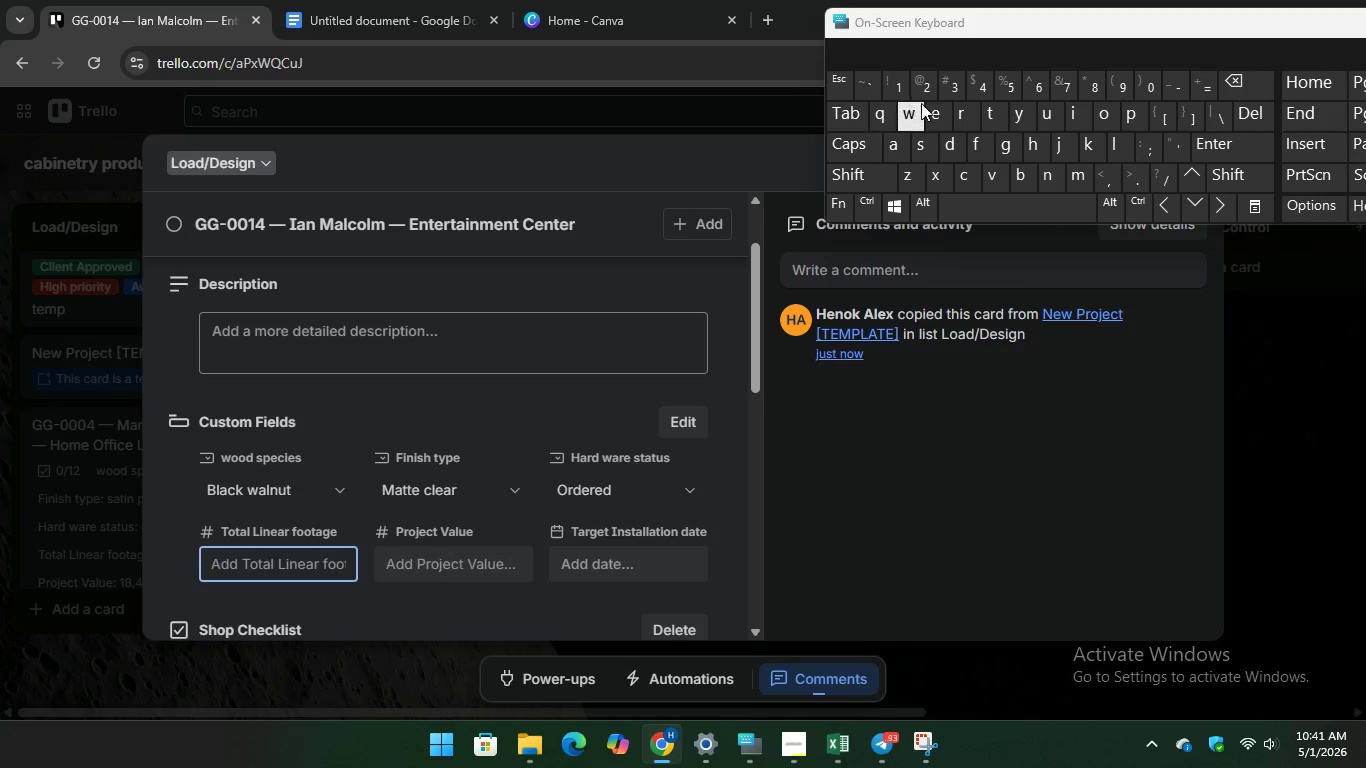 
type(20)
 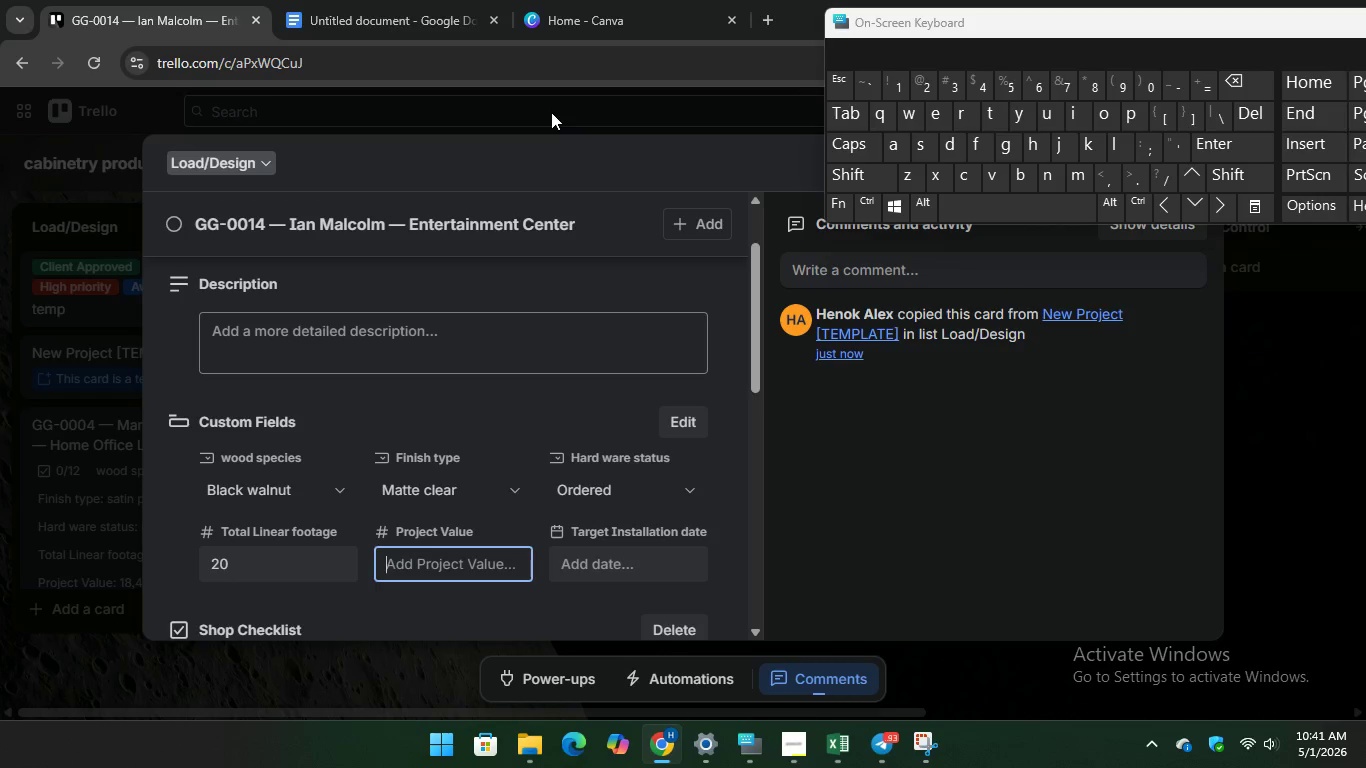 
left_click([402, 7])
 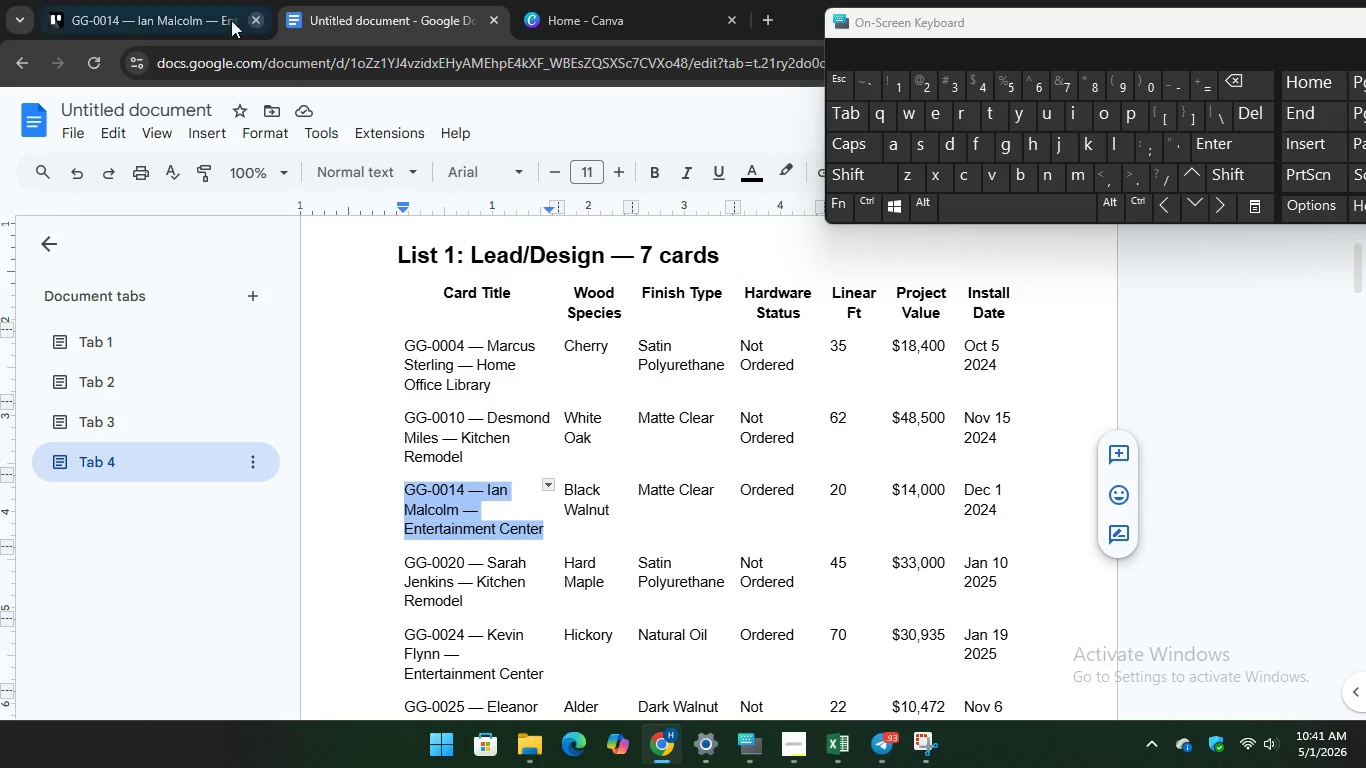 
left_click([188, 14])
 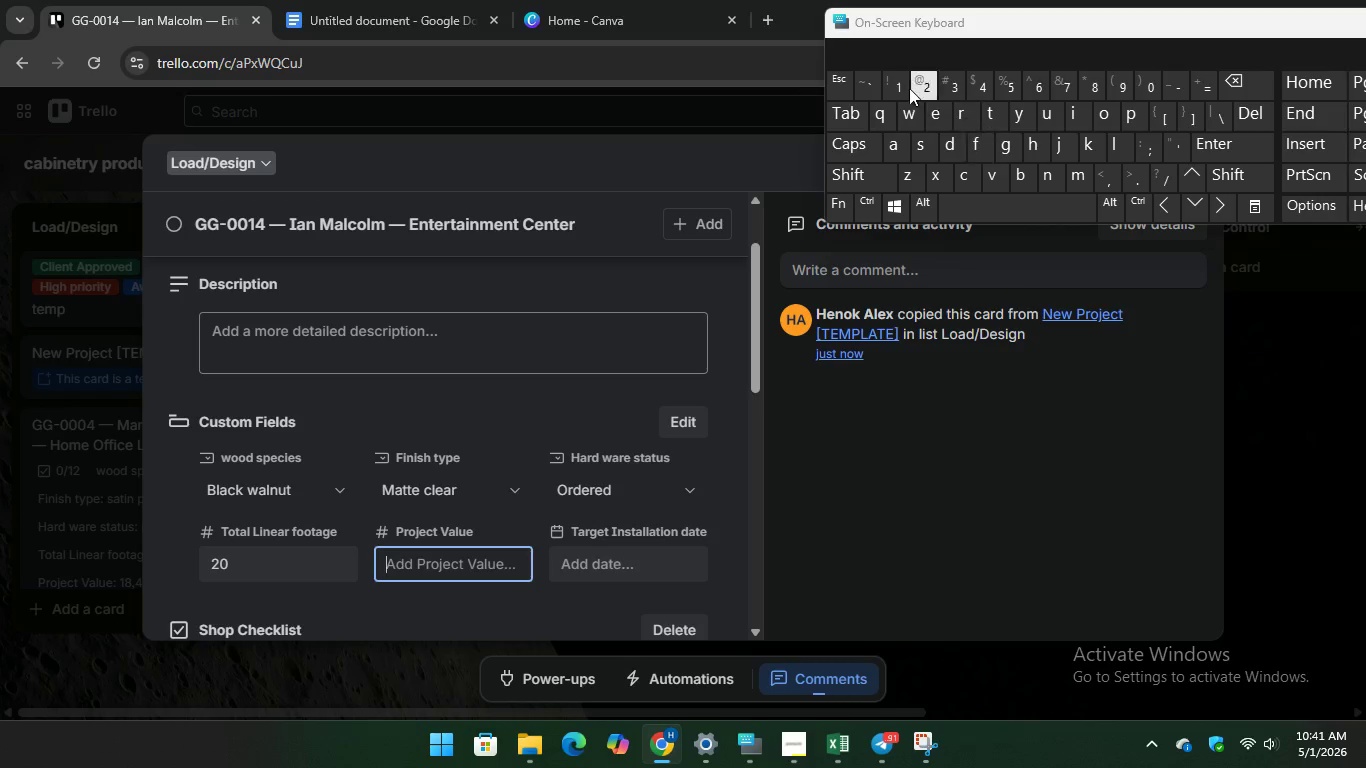 
type(14000)
 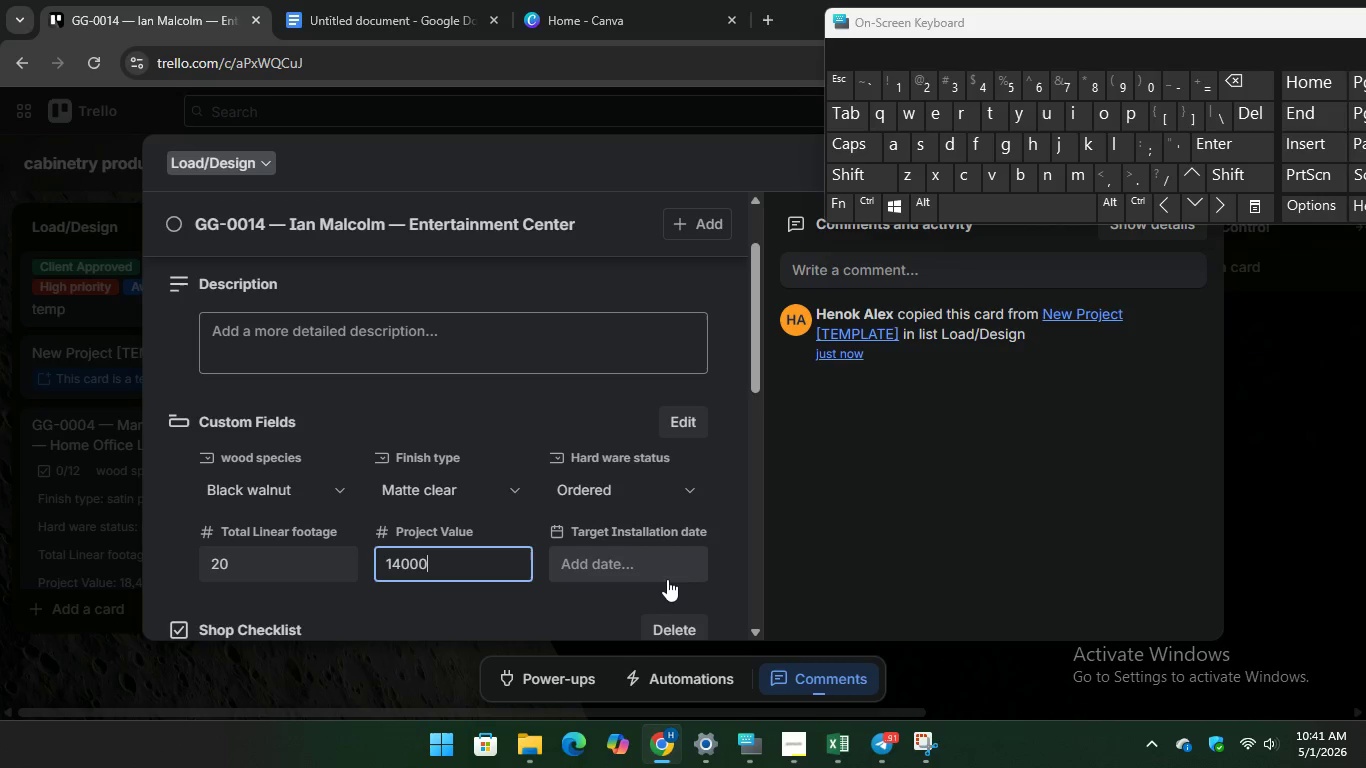 
left_click([656, 555])
 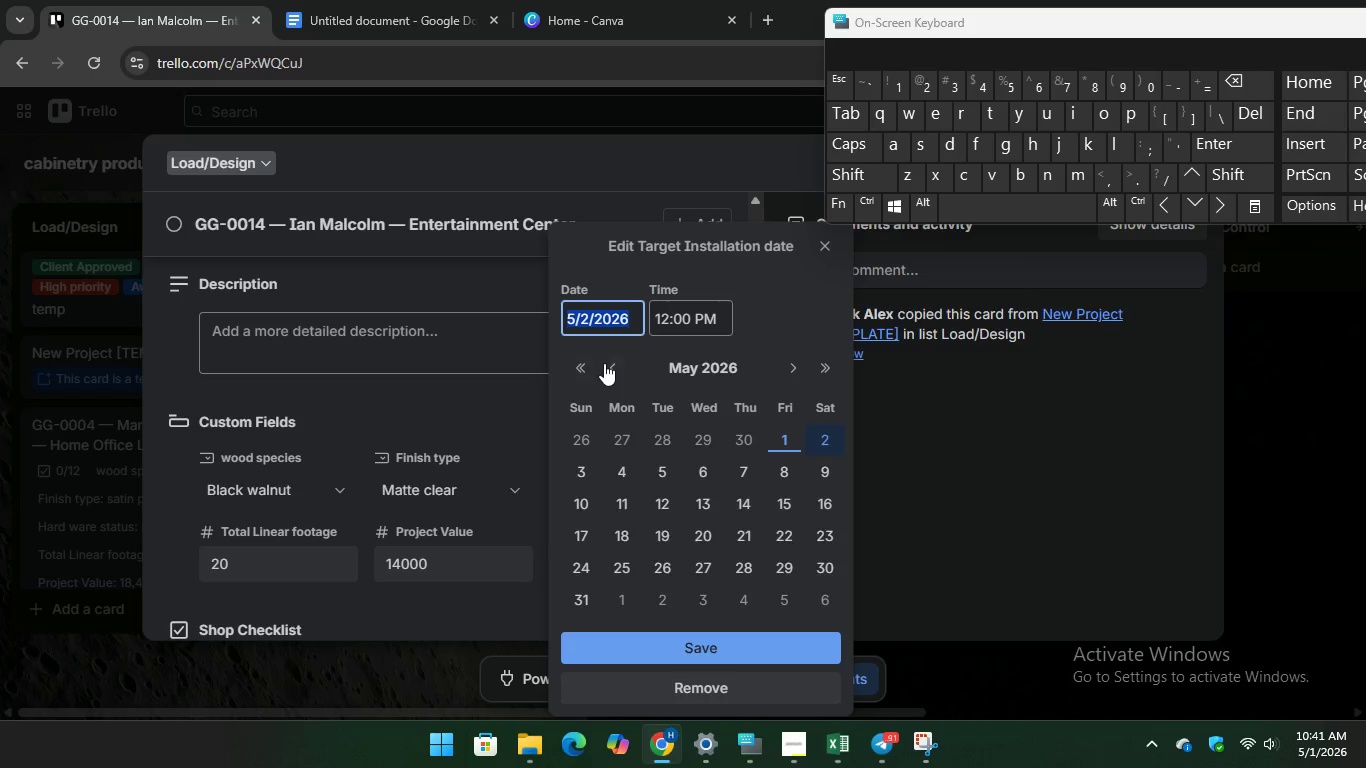 
left_click([609, 365])
 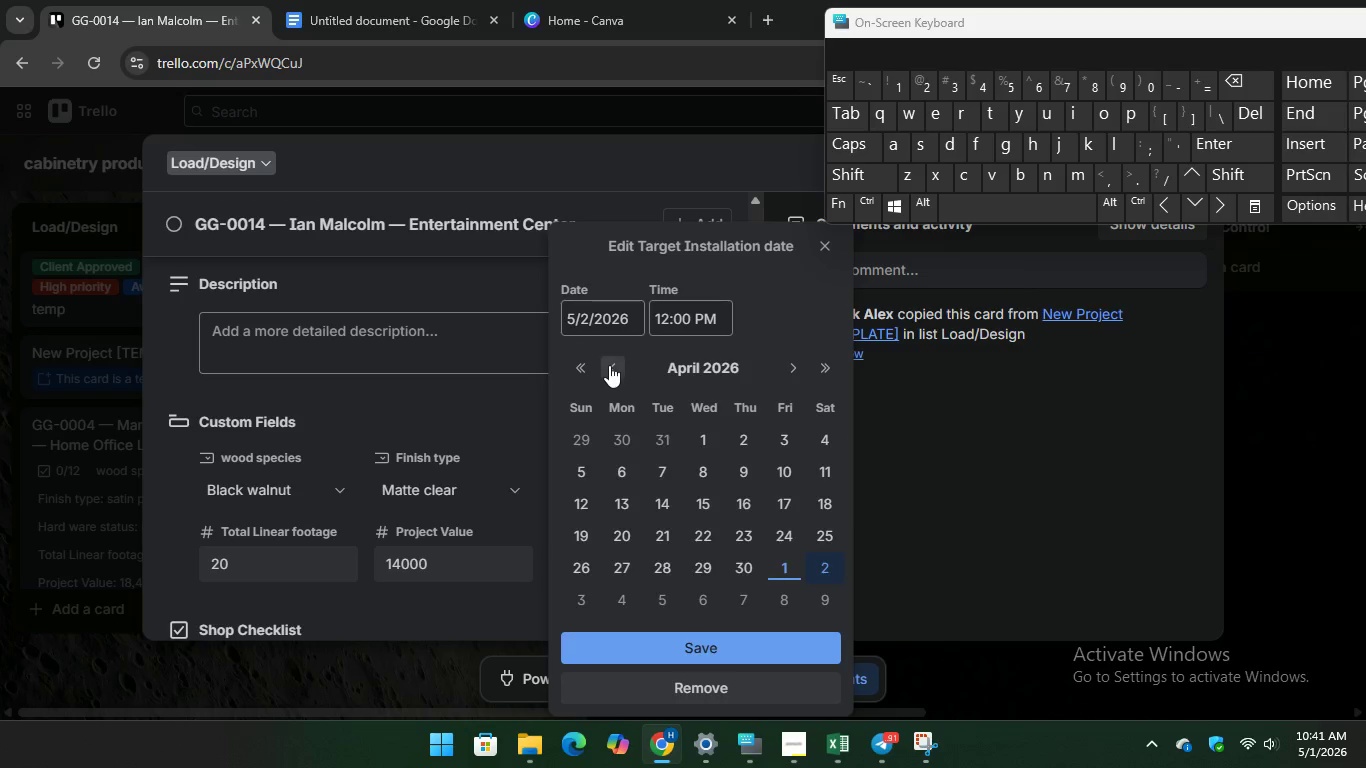 
double_click([609, 365])
 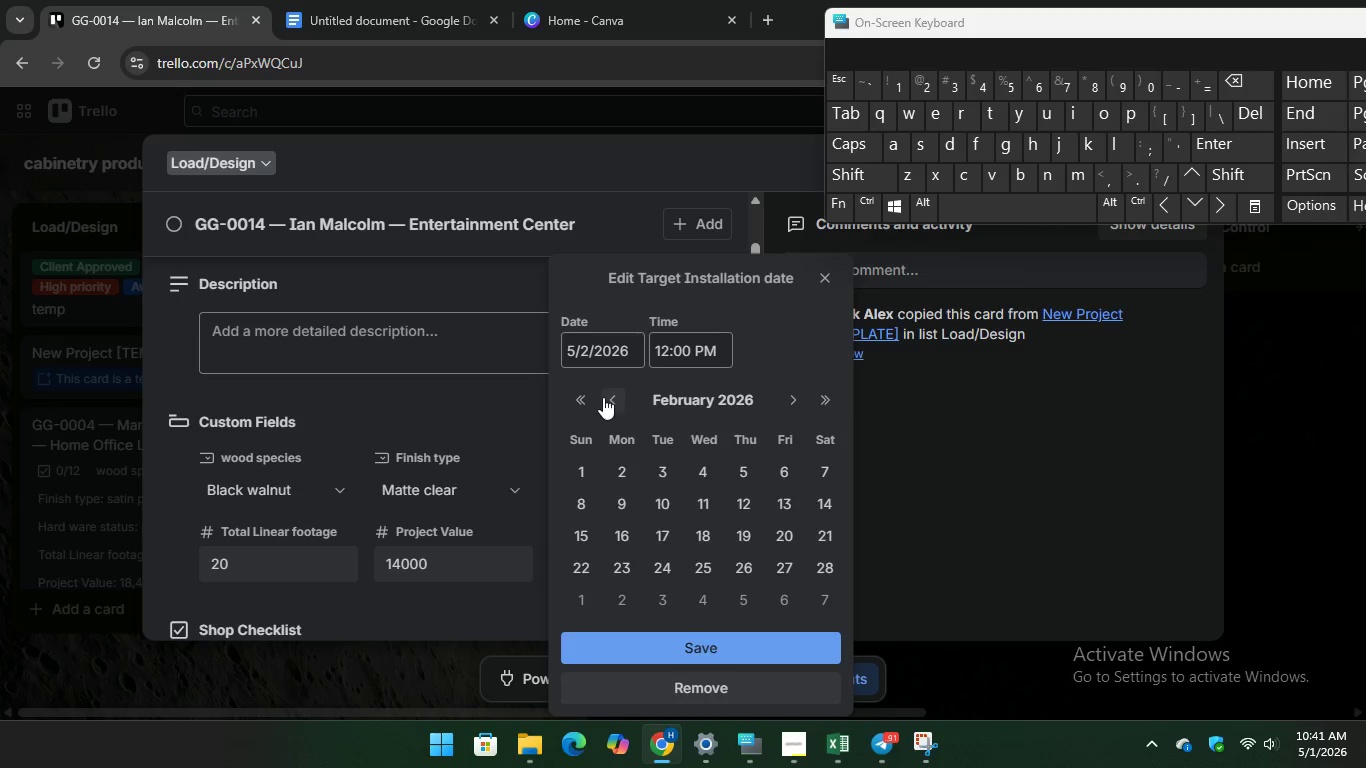 
left_click([610, 397])
 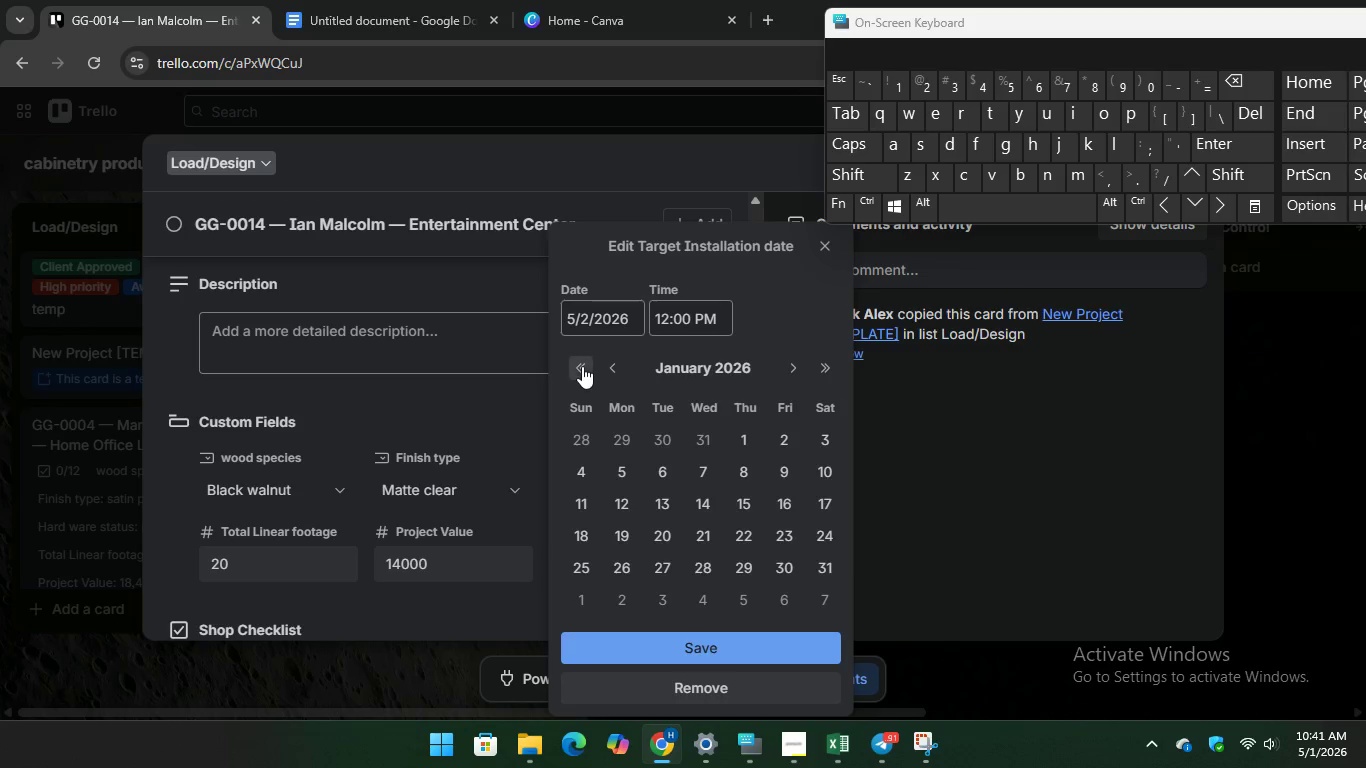 
double_click([582, 366])
 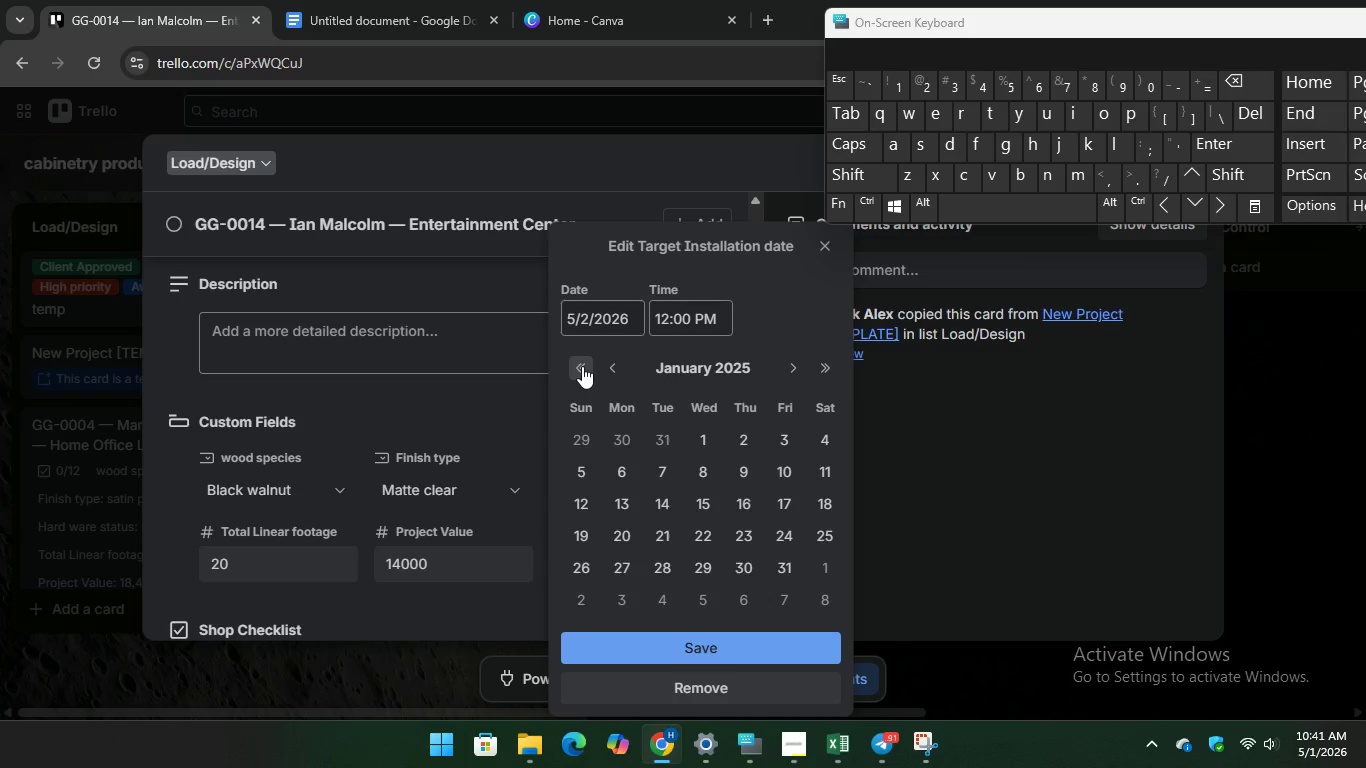 
triple_click([582, 366])
 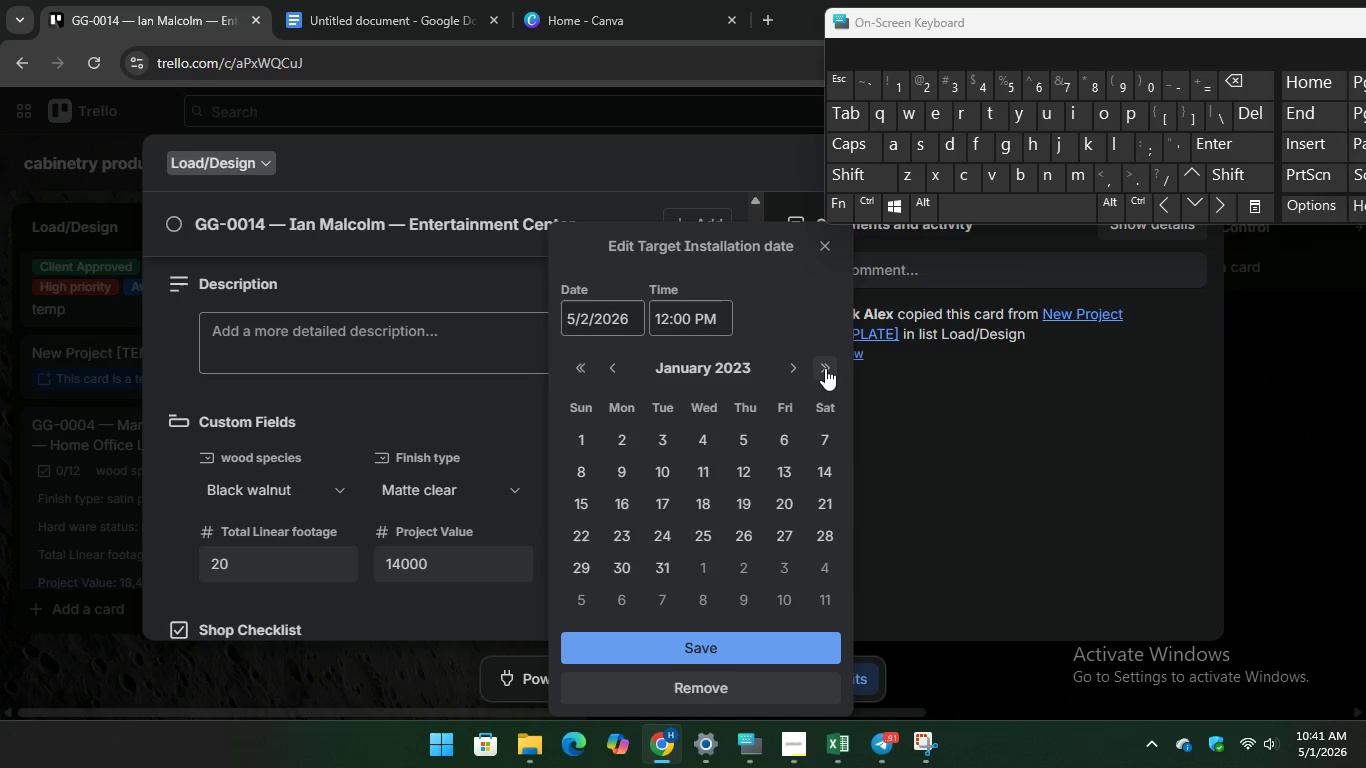 
left_click([813, 366])
 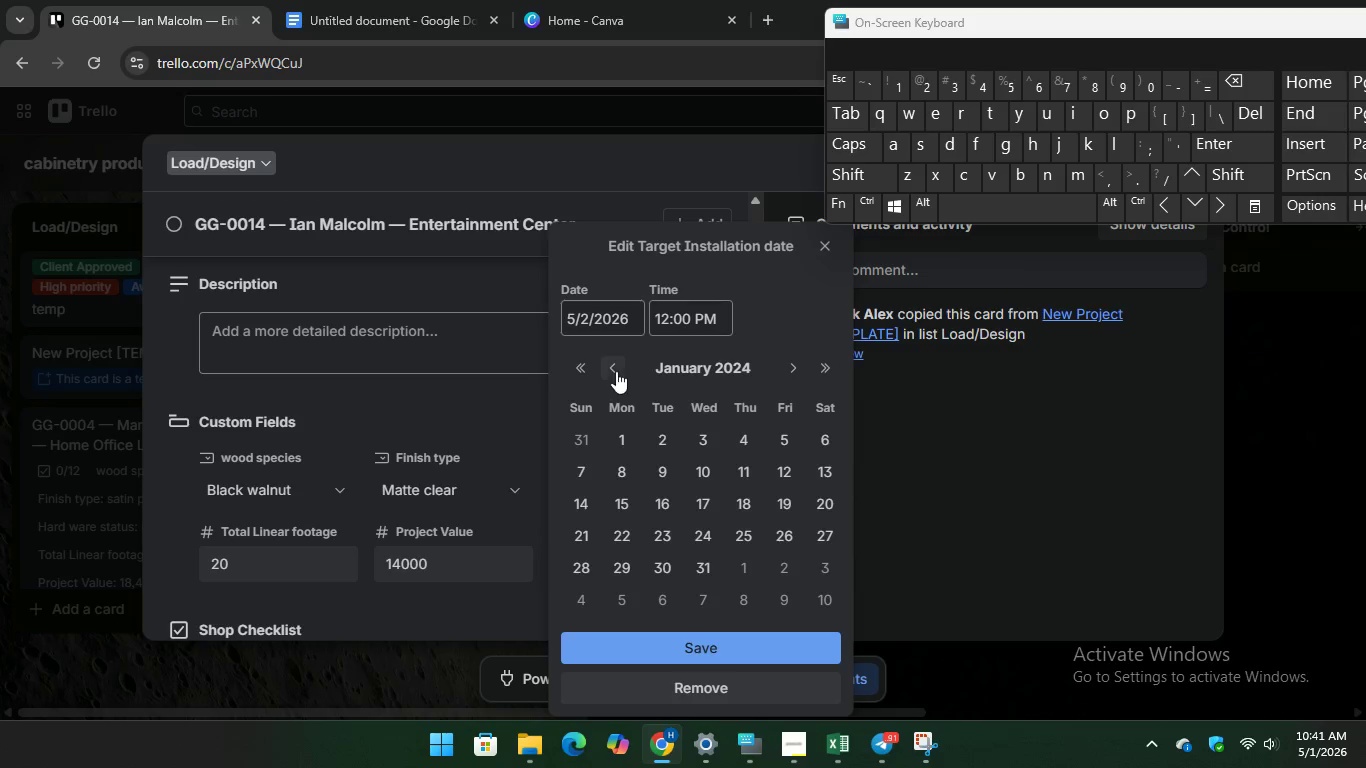 
left_click([616, 371])
 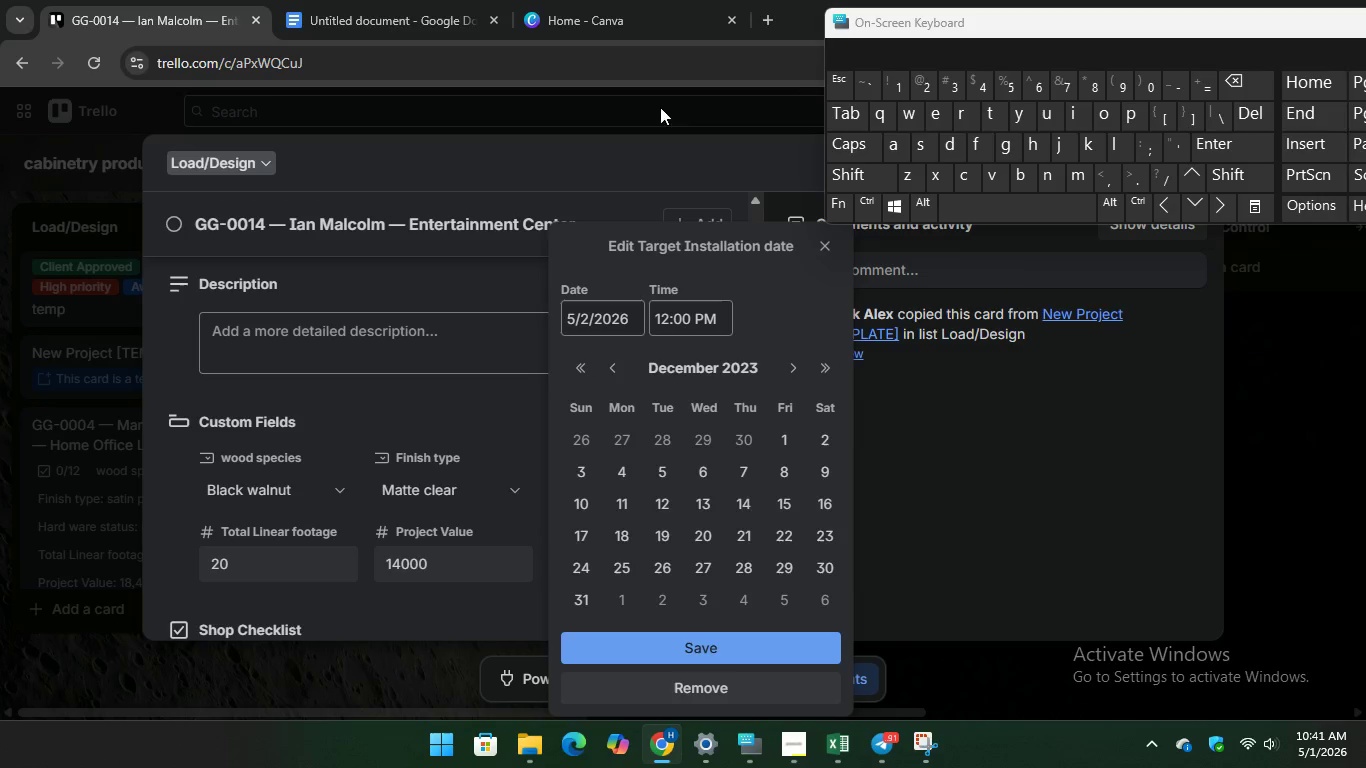 
left_click([414, 7])
 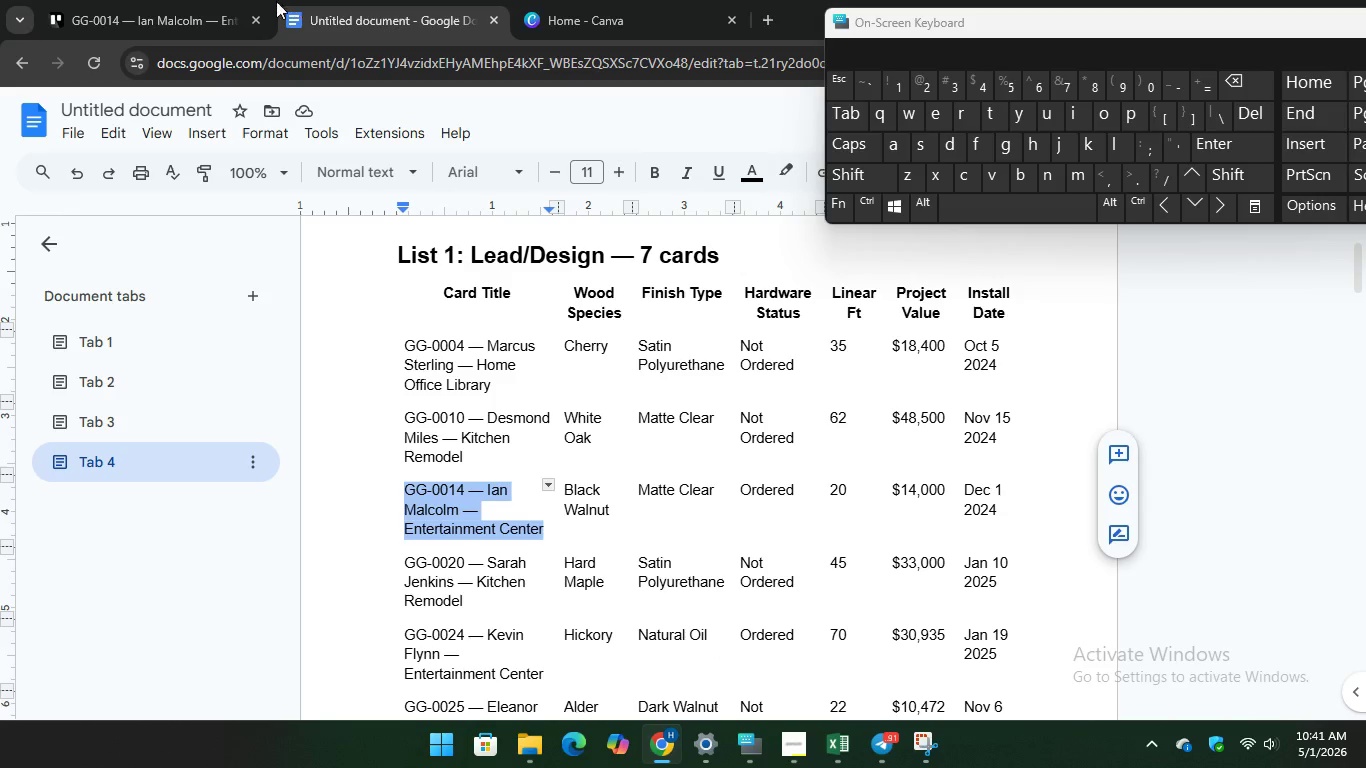 
left_click([195, 16])
 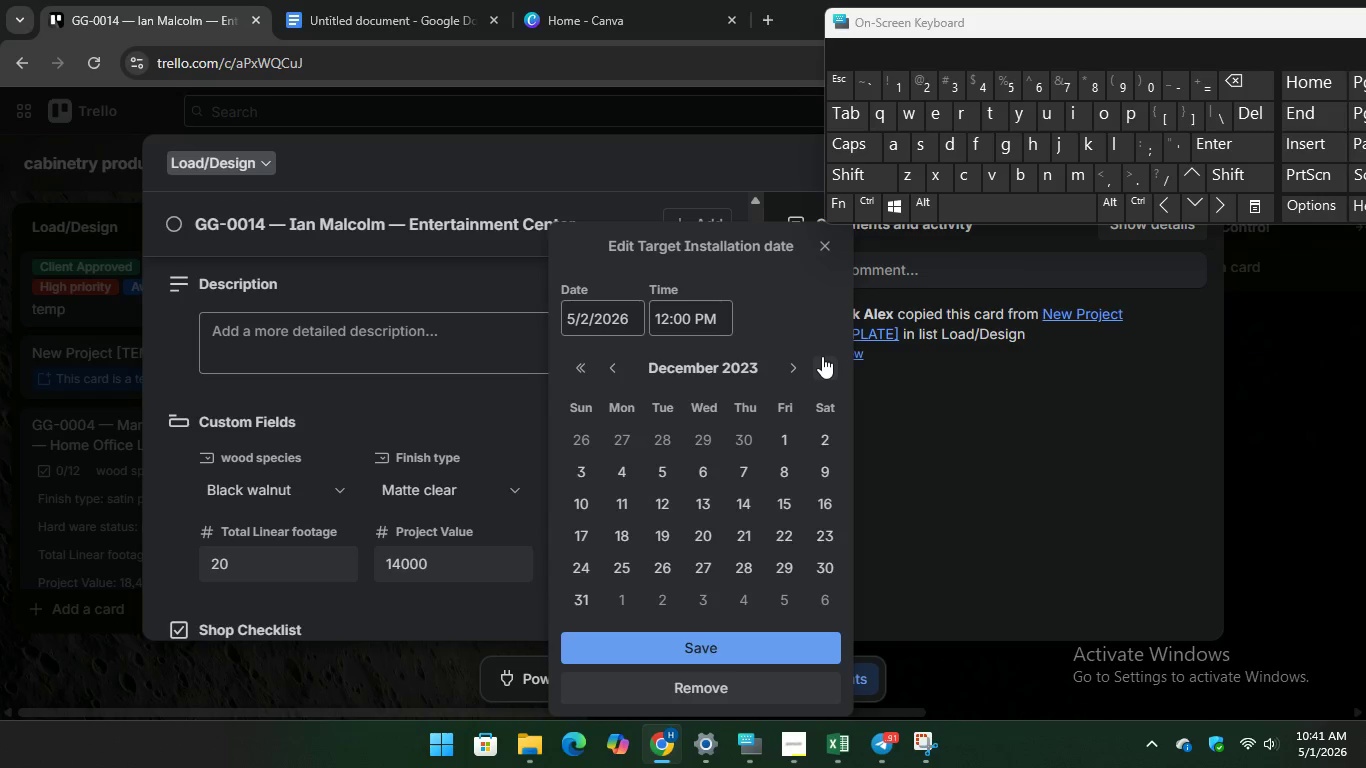 
left_click([826, 362])
 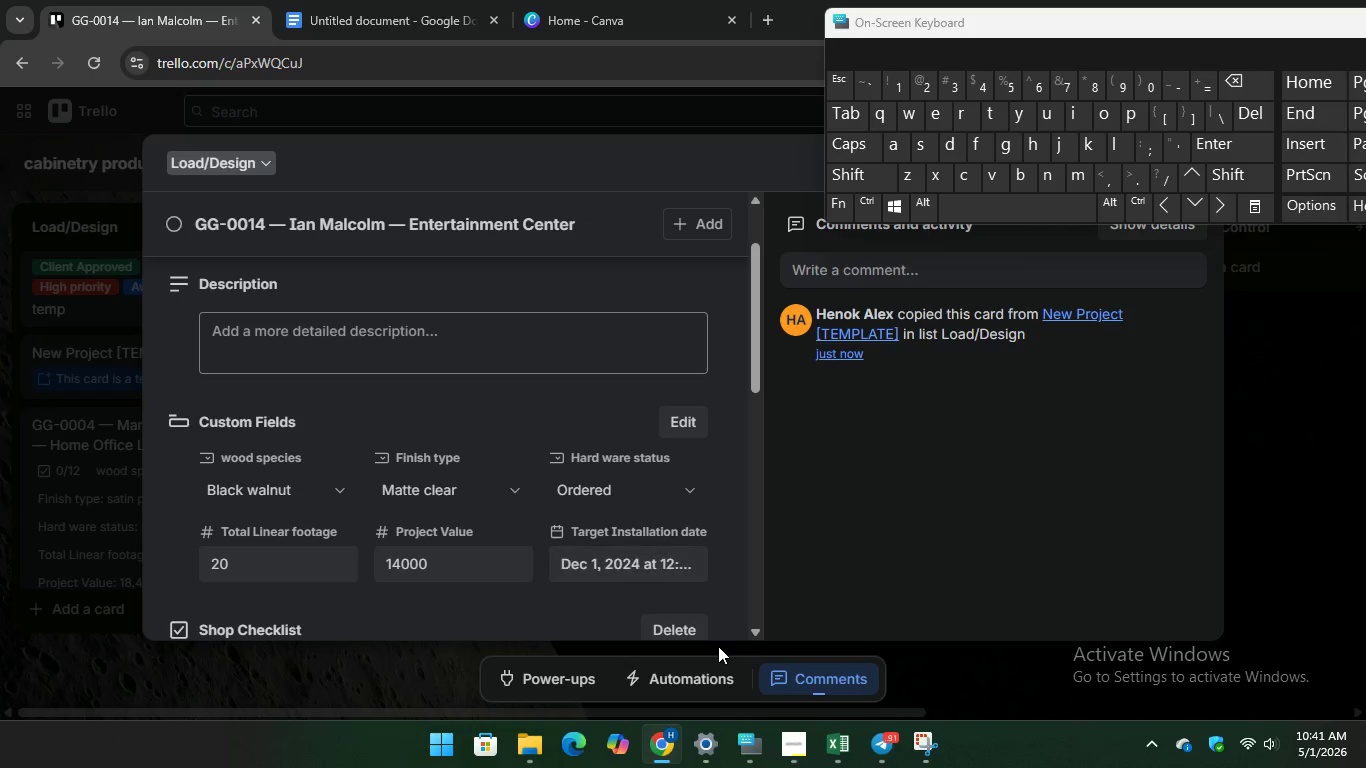 
wait(5.06)
 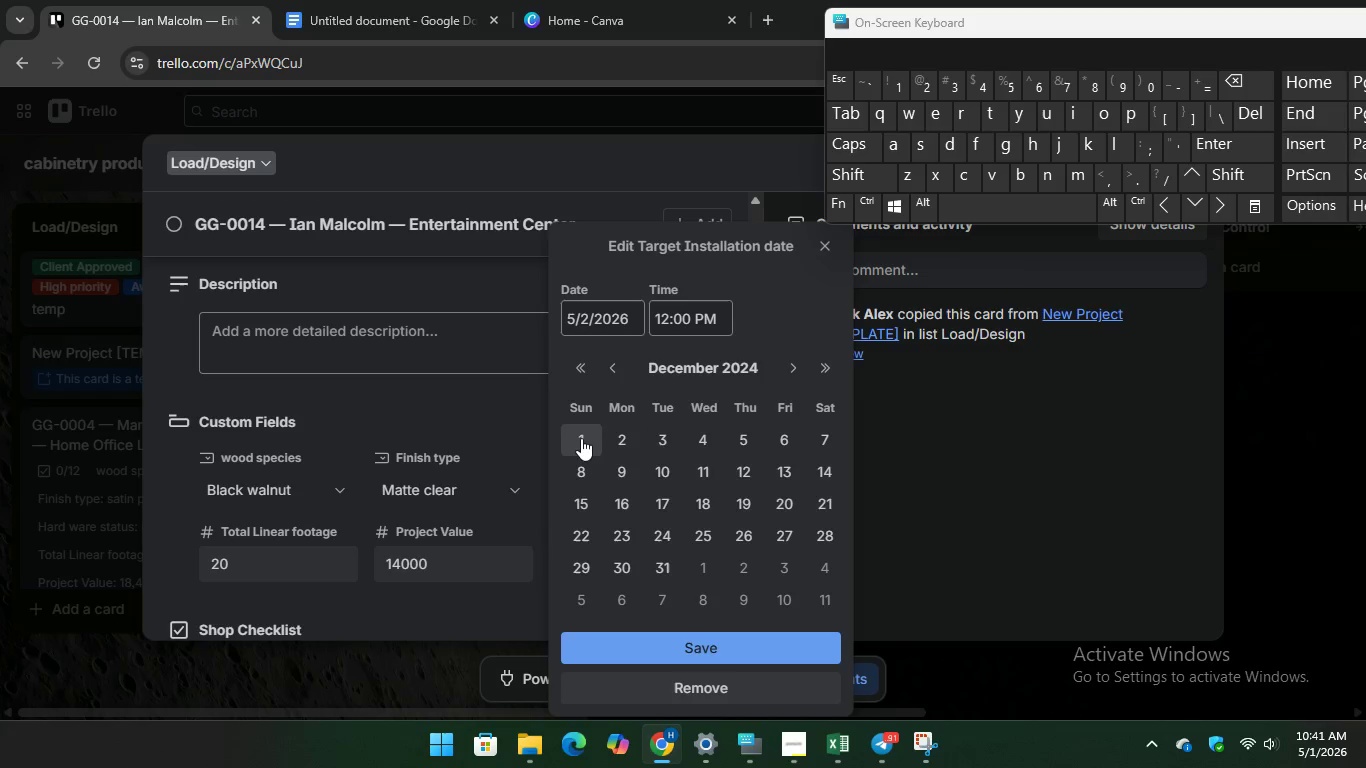 
left_click([1314, 409])
 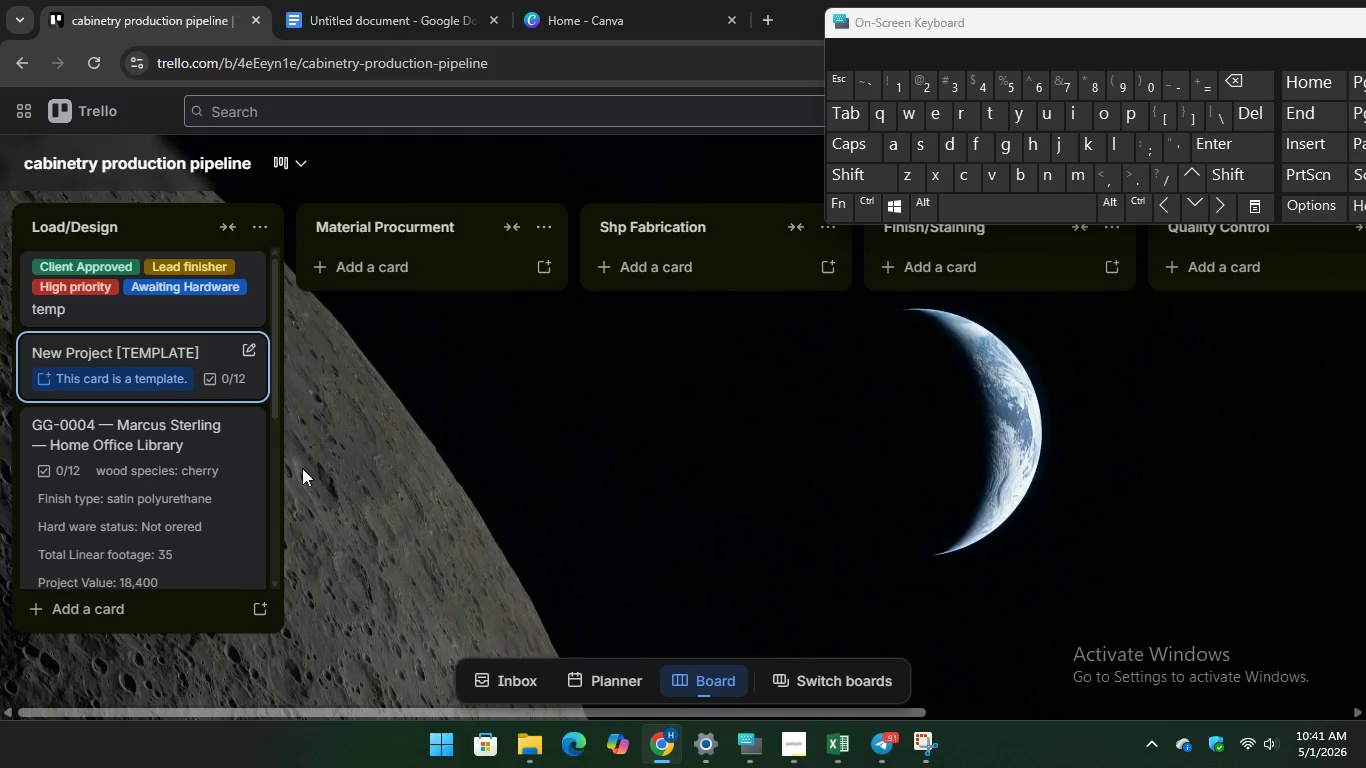 
scroll: coordinate [241, 474], scroll_direction: none, amount: 0.0
 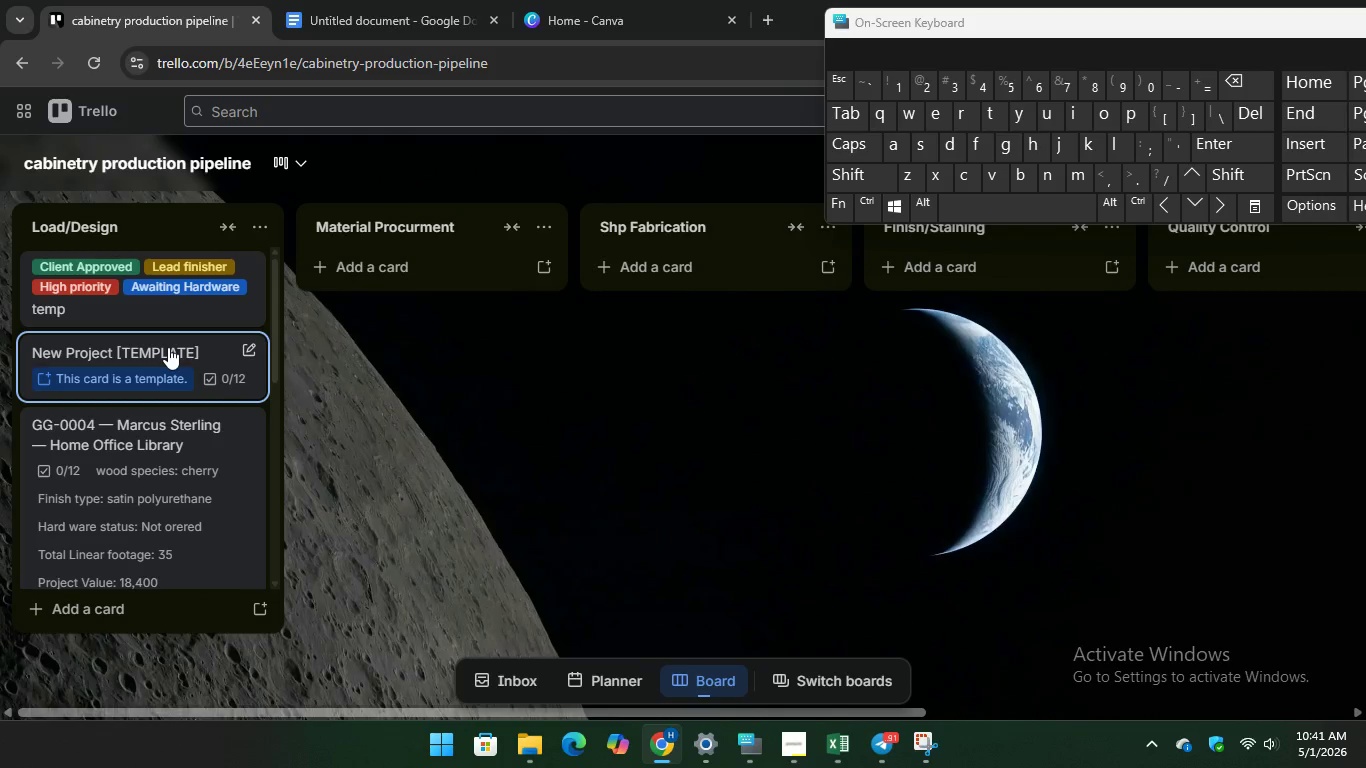 
left_click([168, 347])
 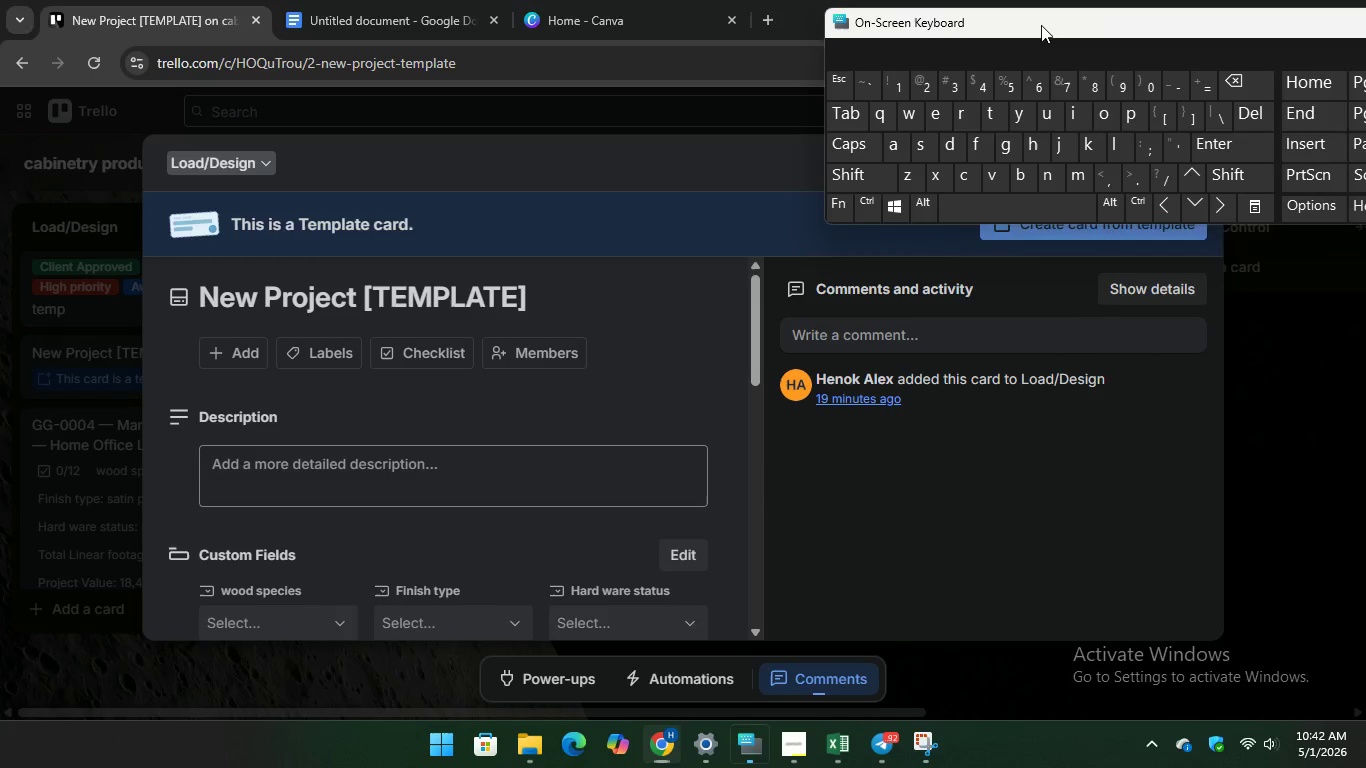 
wait(6.28)
 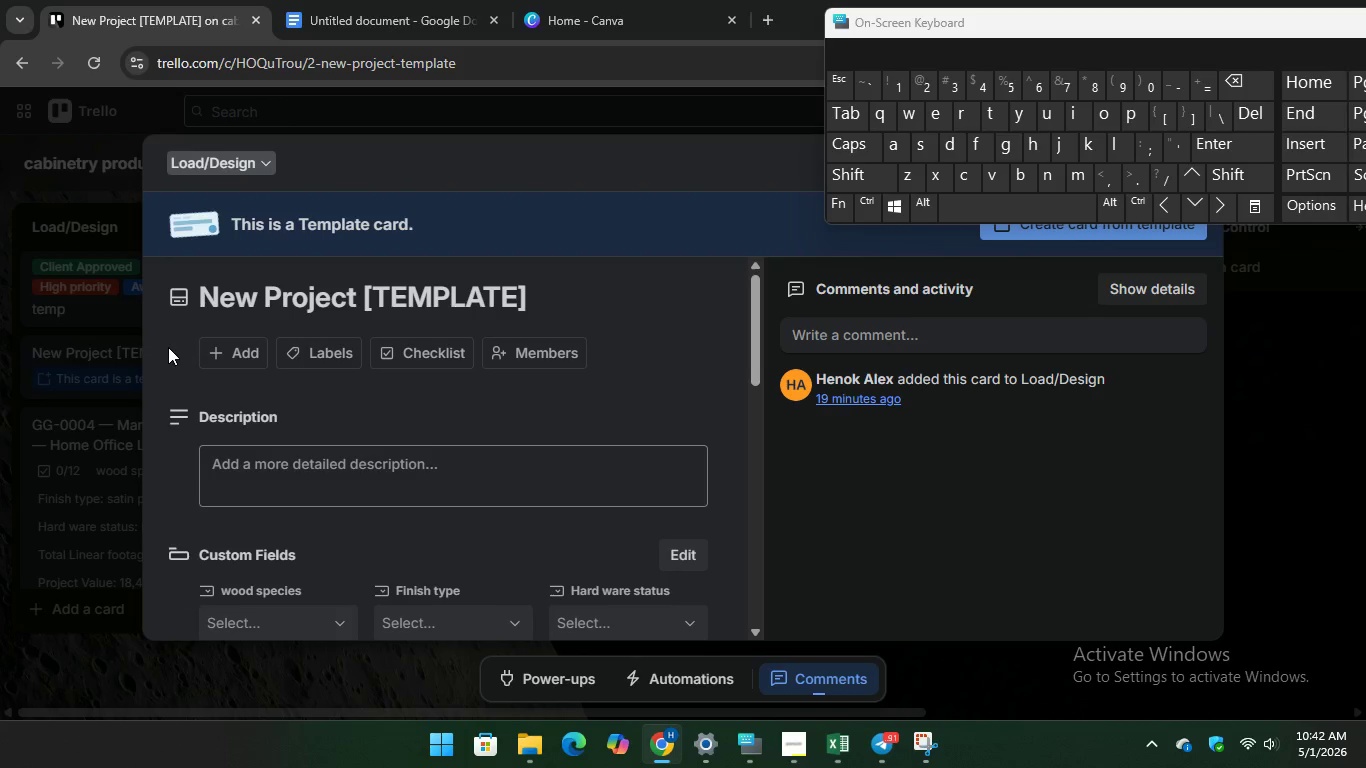 
left_click([1020, 217])
 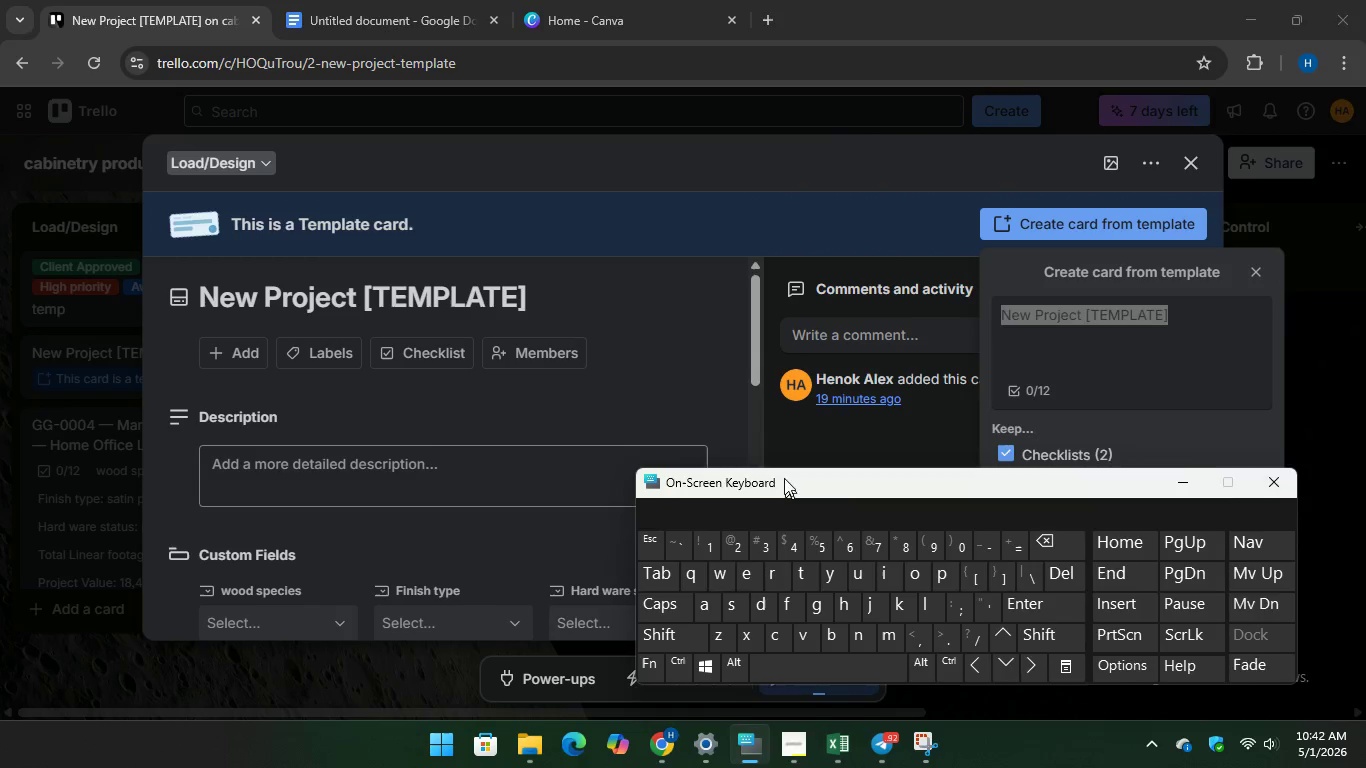 
left_click([373, 0])
 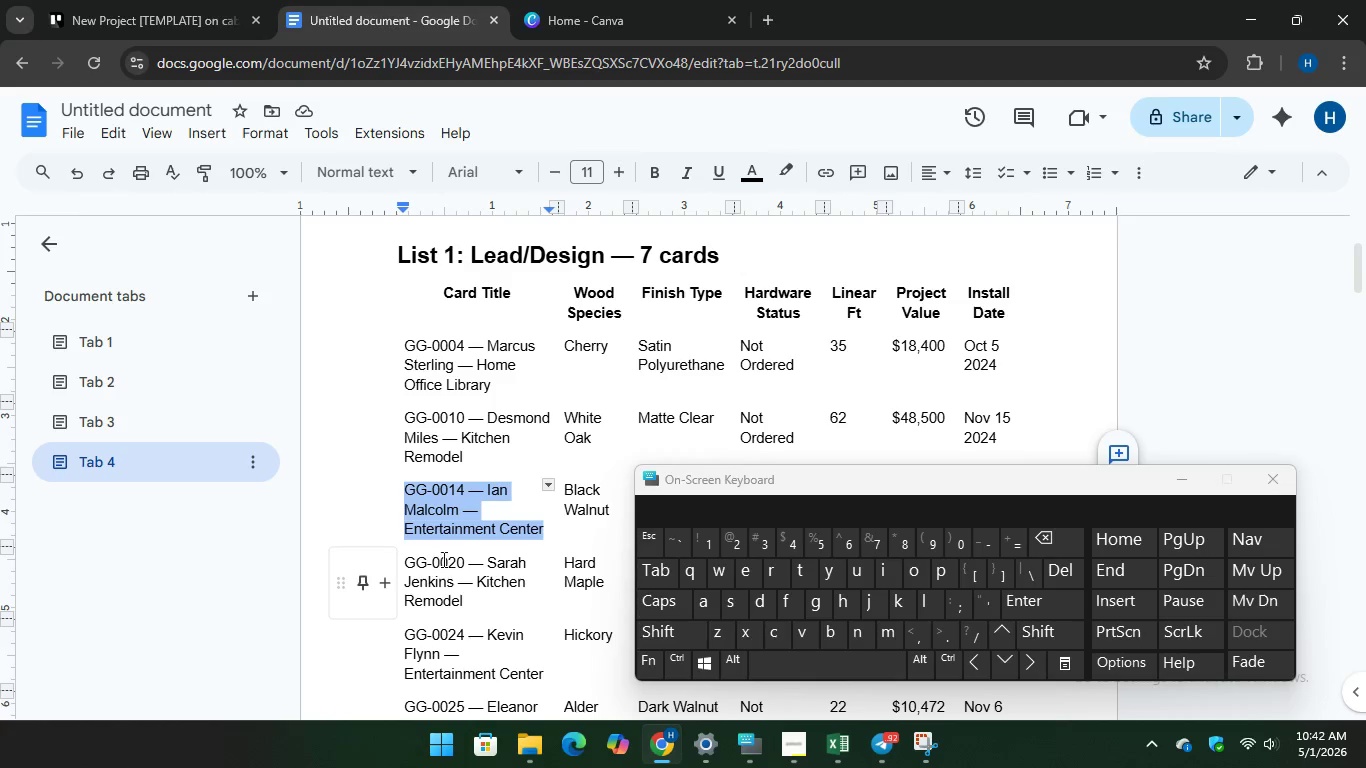 
scroll: coordinate [453, 545], scroll_direction: down, amount: 2.0
 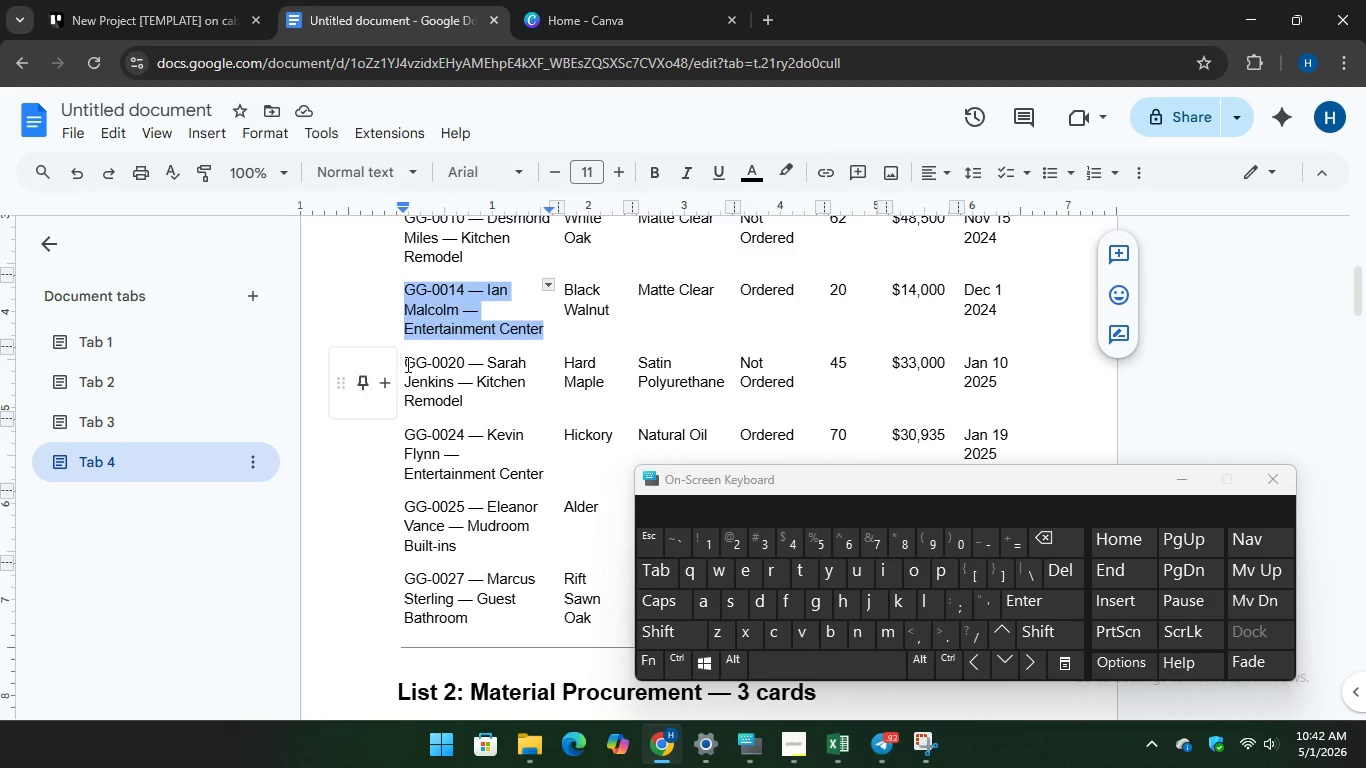 
left_click_drag(start_coordinate=[406, 364], to_coordinate=[482, 403])
 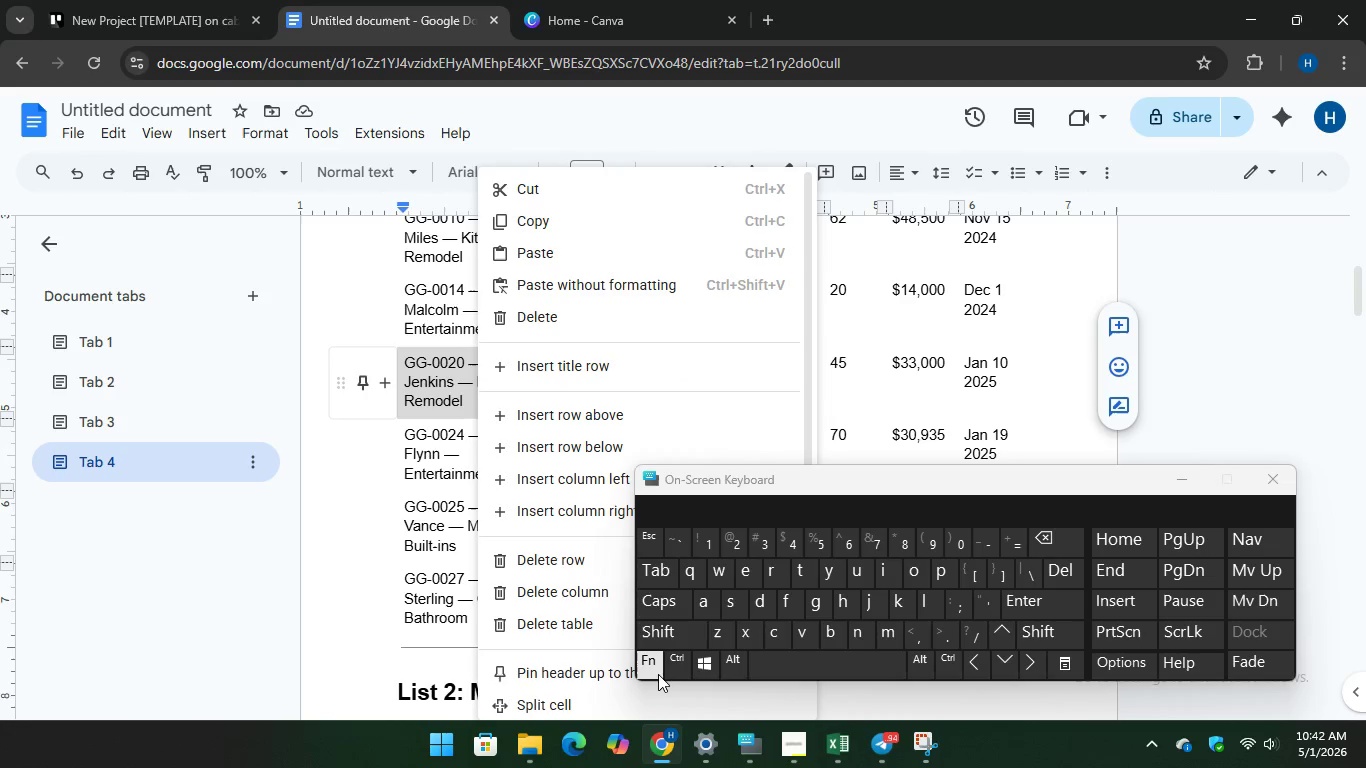 
left_click([448, 382])
 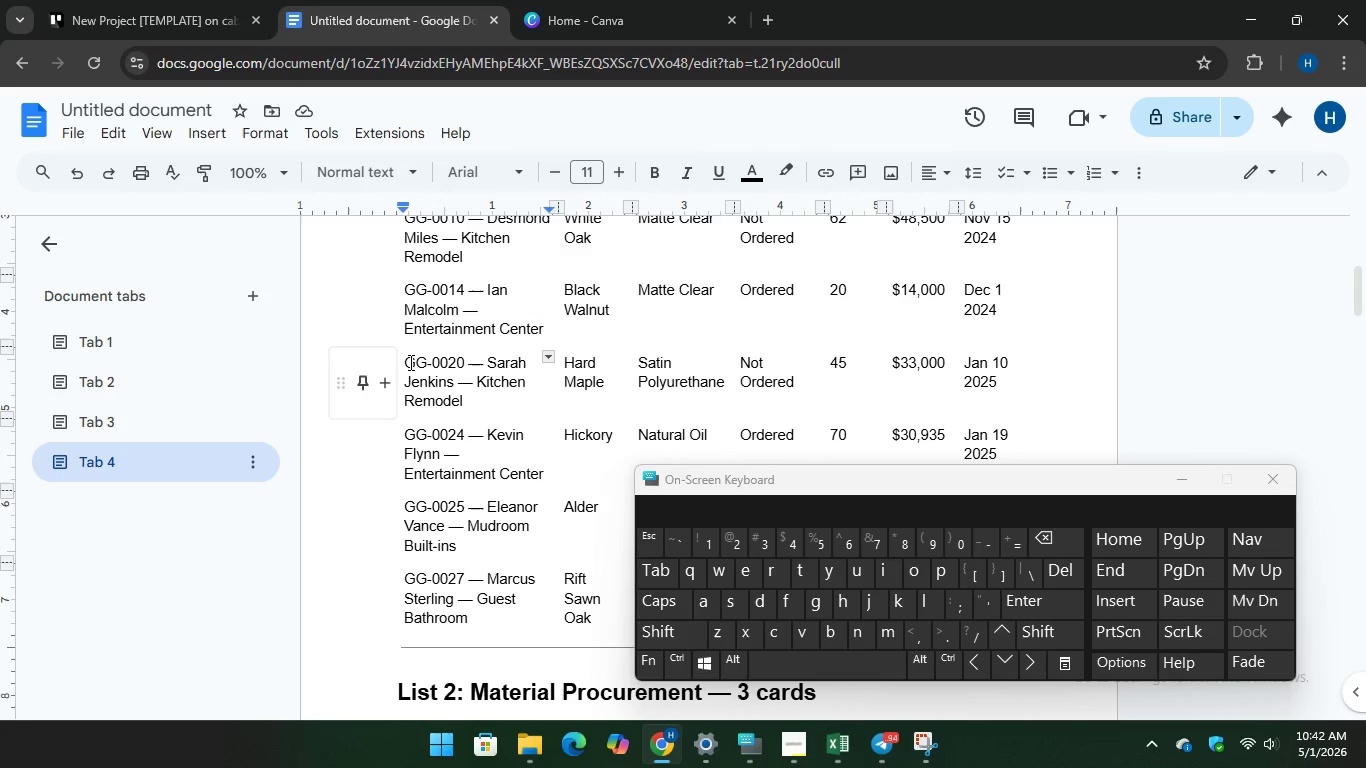 
left_click_drag(start_coordinate=[409, 362], to_coordinate=[464, 397])
 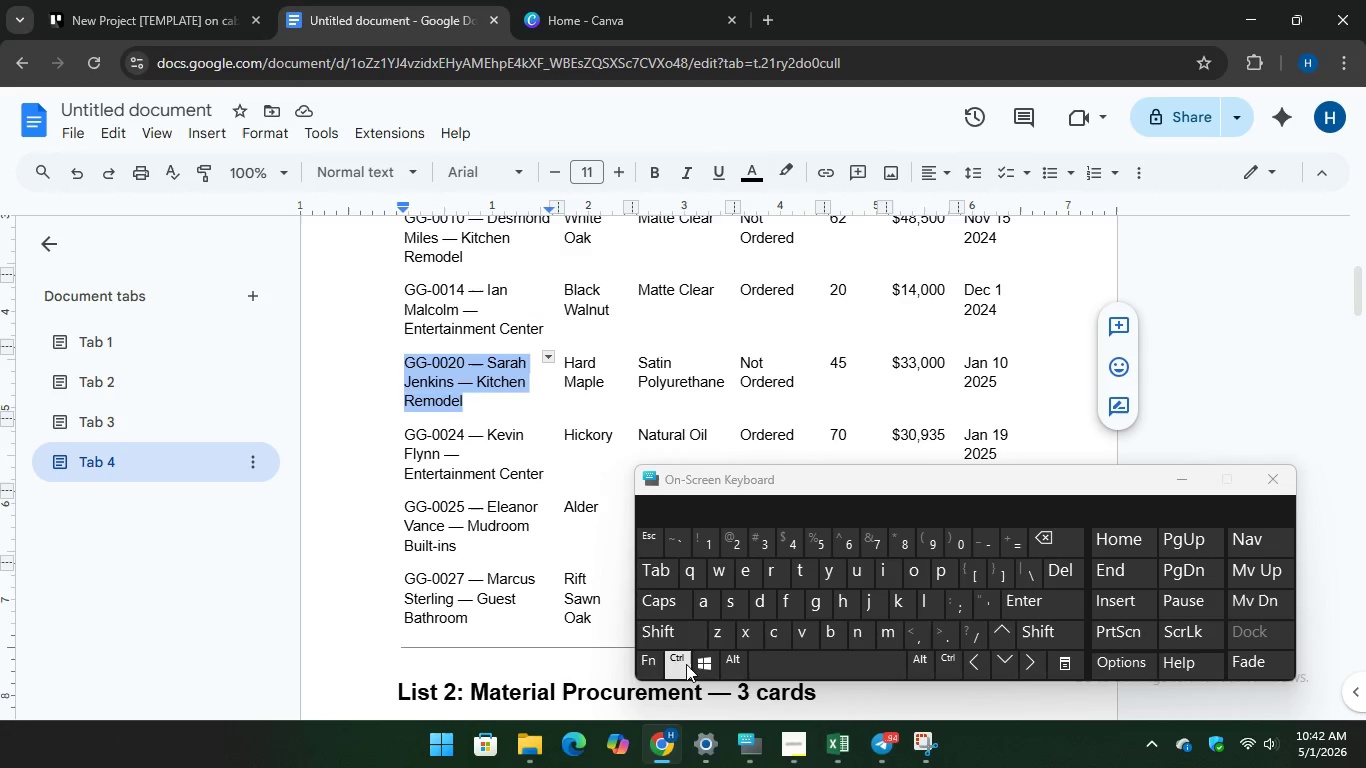 
key(Control+C)
 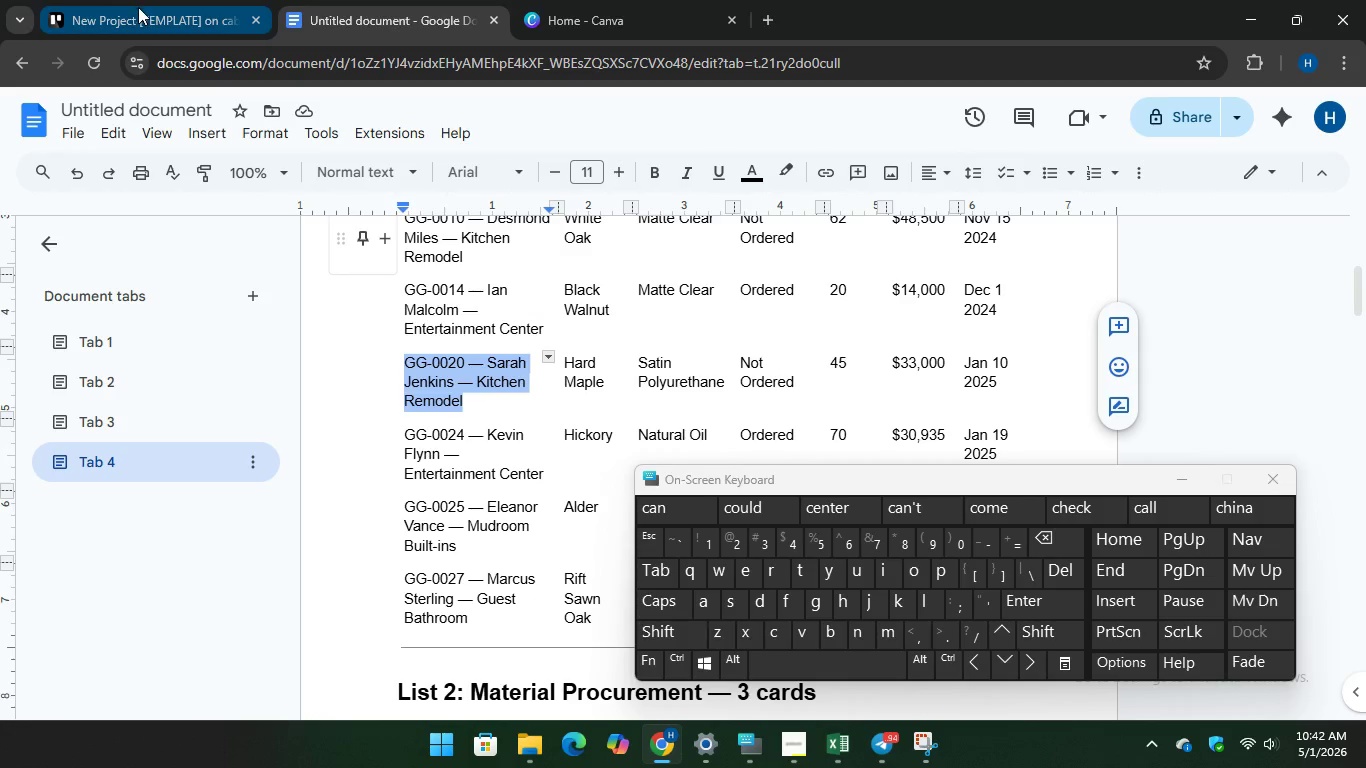 
left_click([138, 7])
 